 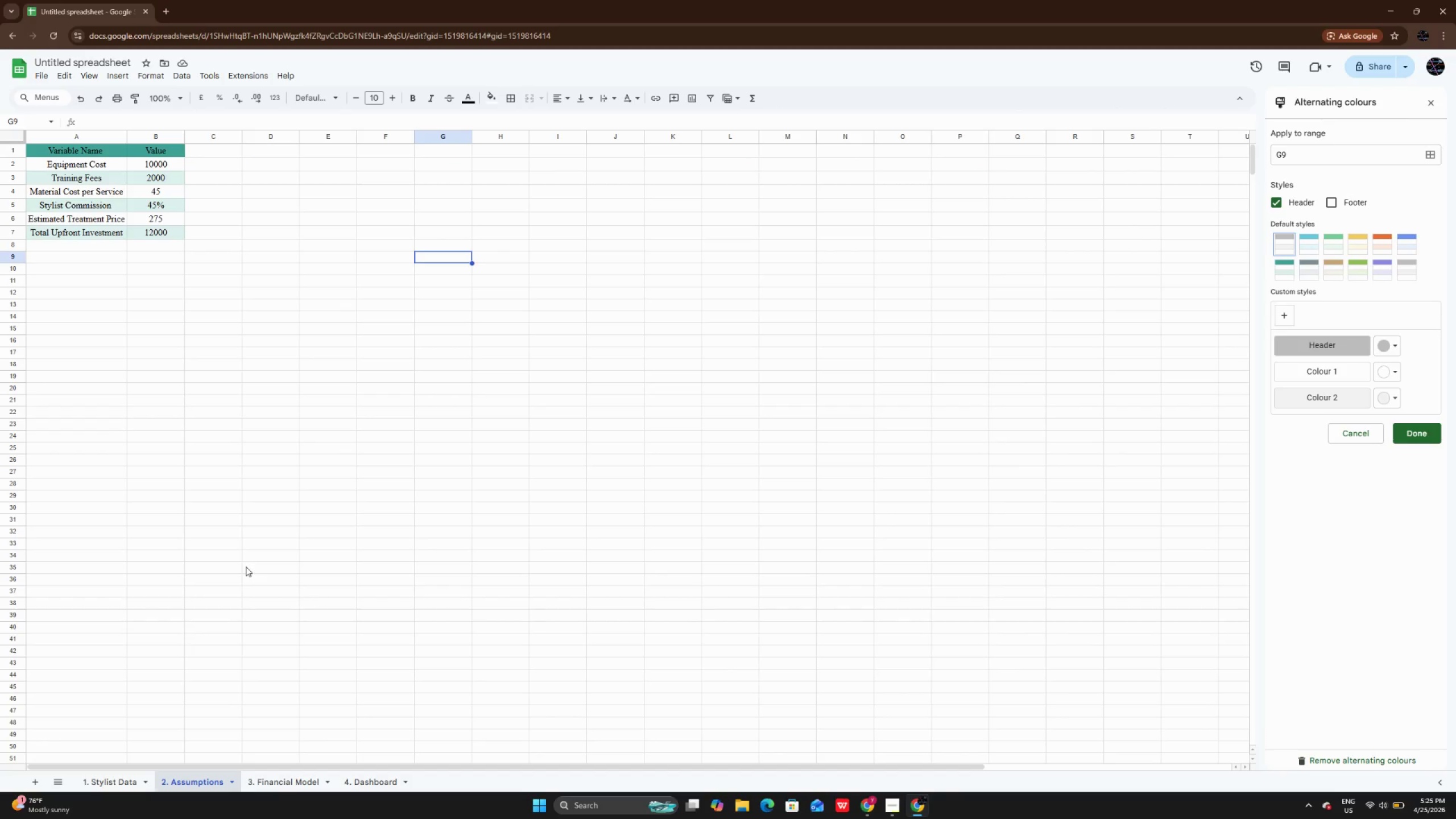 
left_click([167, 218])
 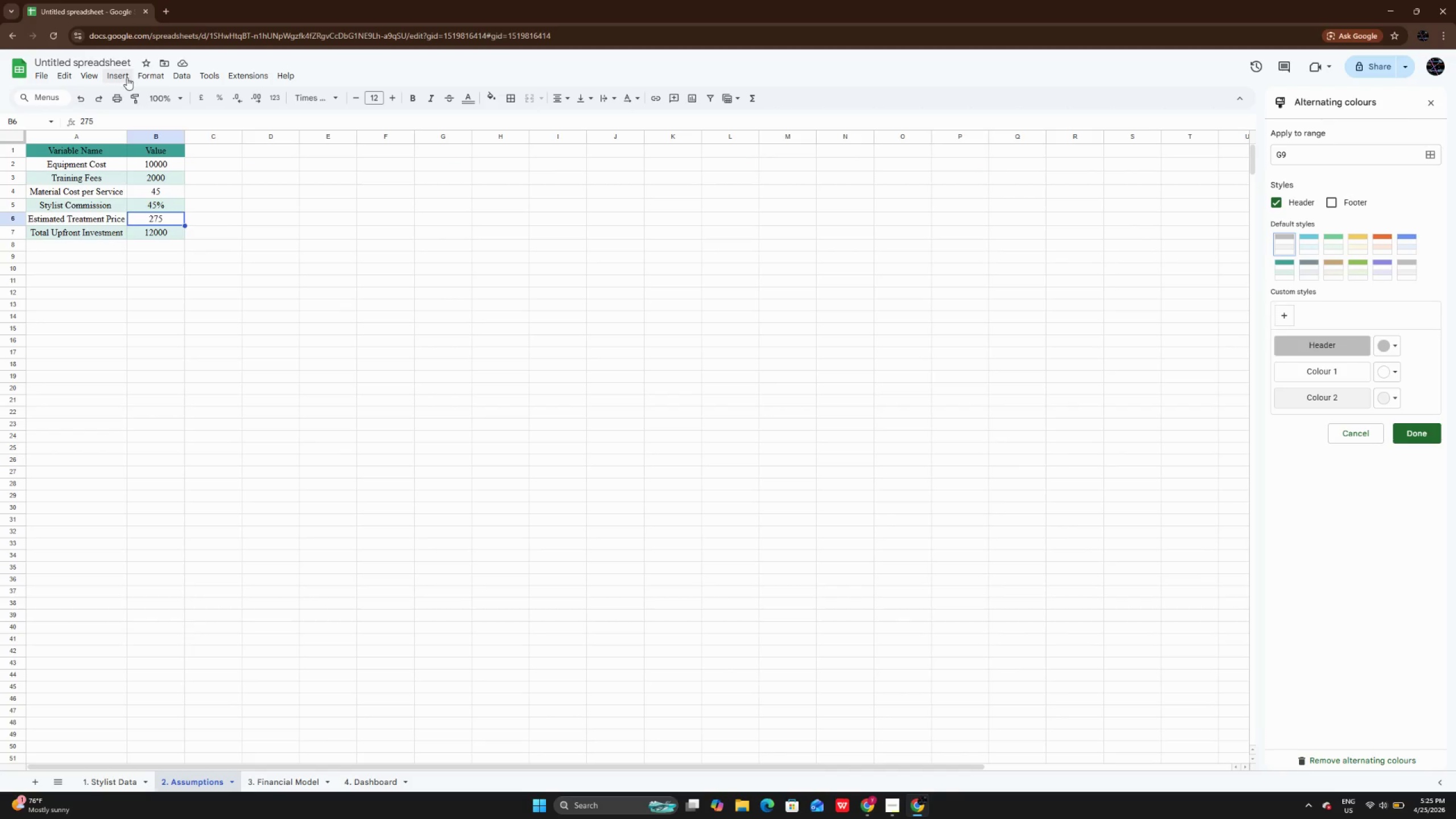 
left_click([140, 73])
 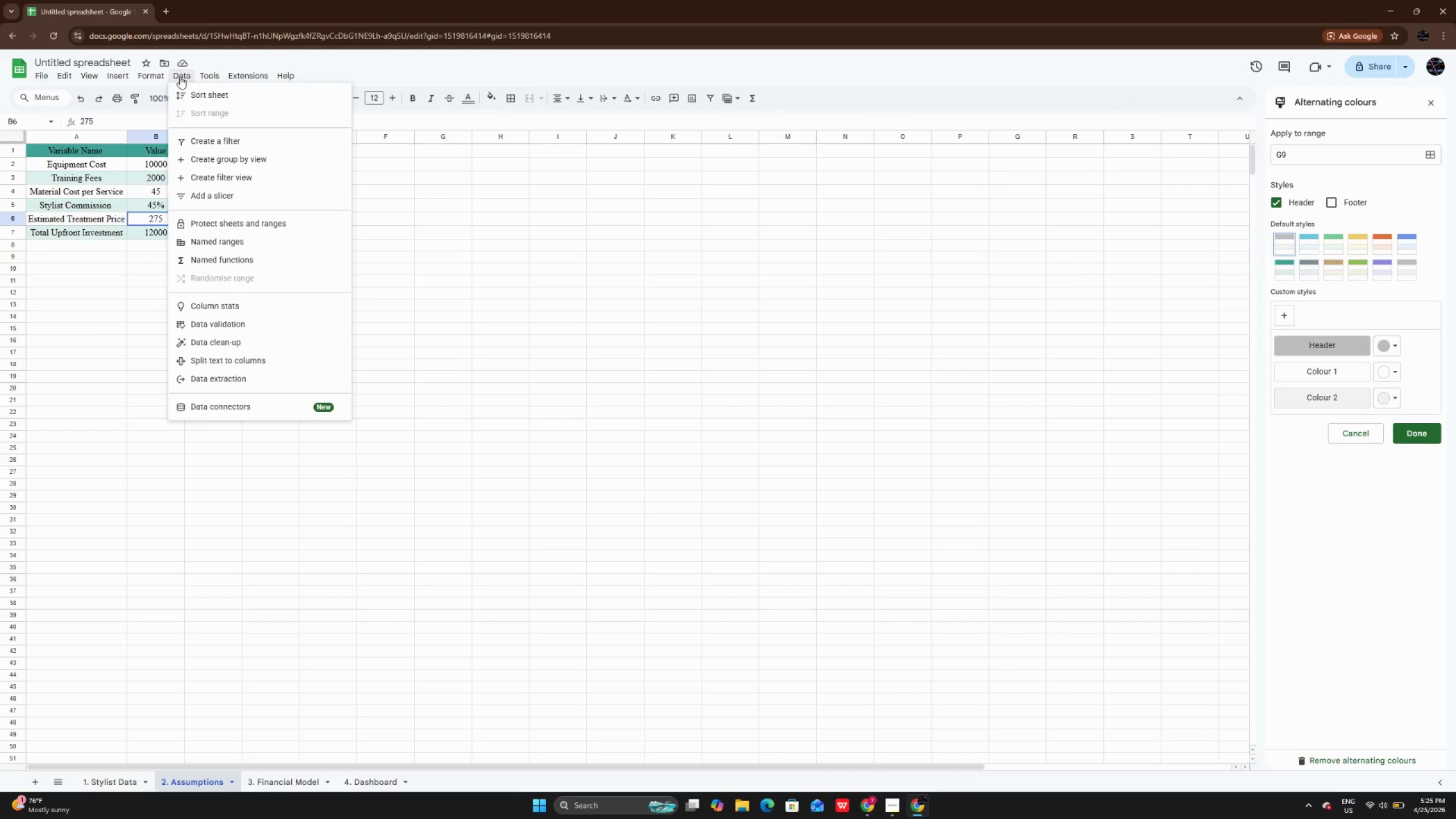 
mouse_move([192, 92])
 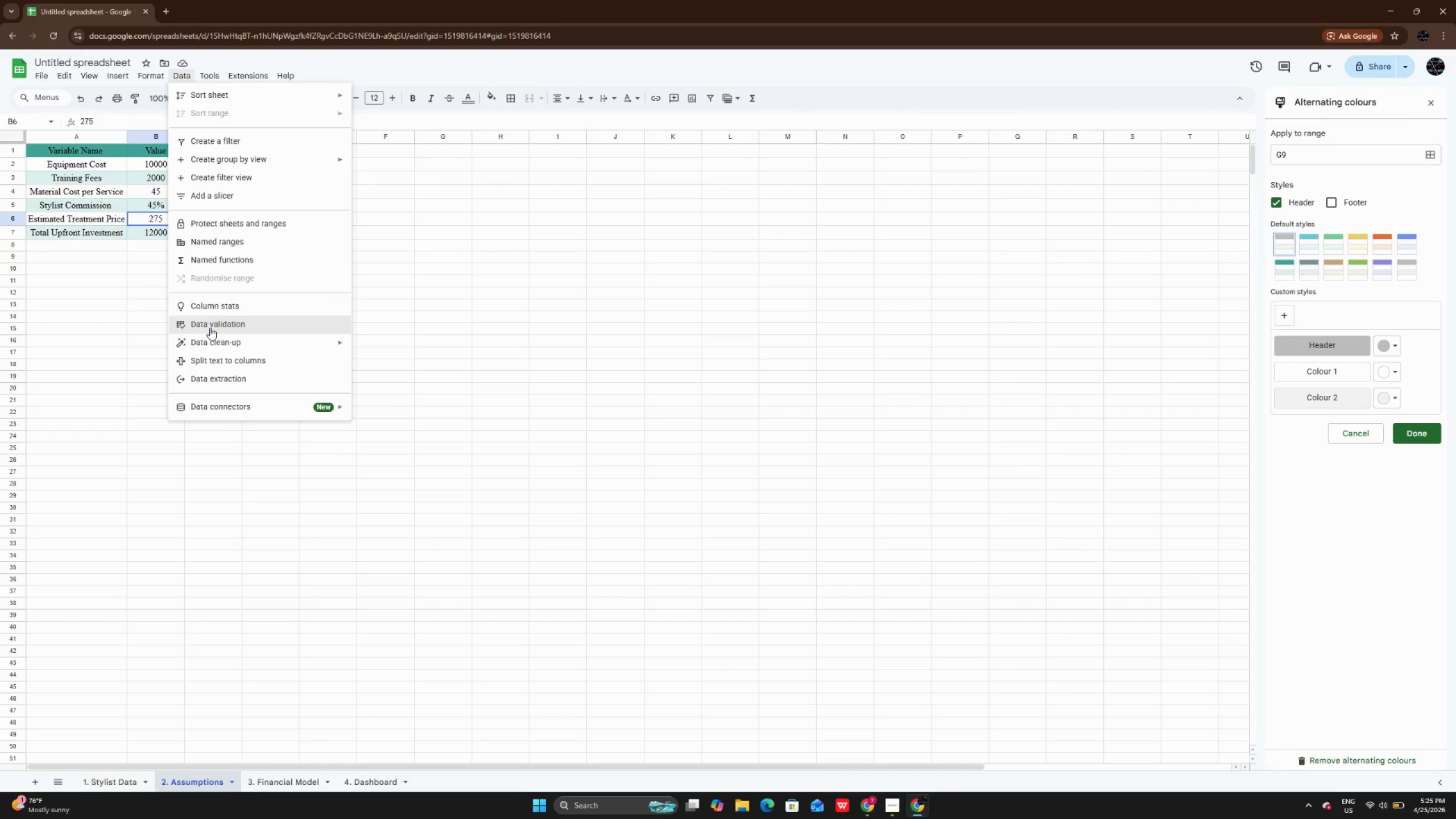 
left_click([210, 328])
 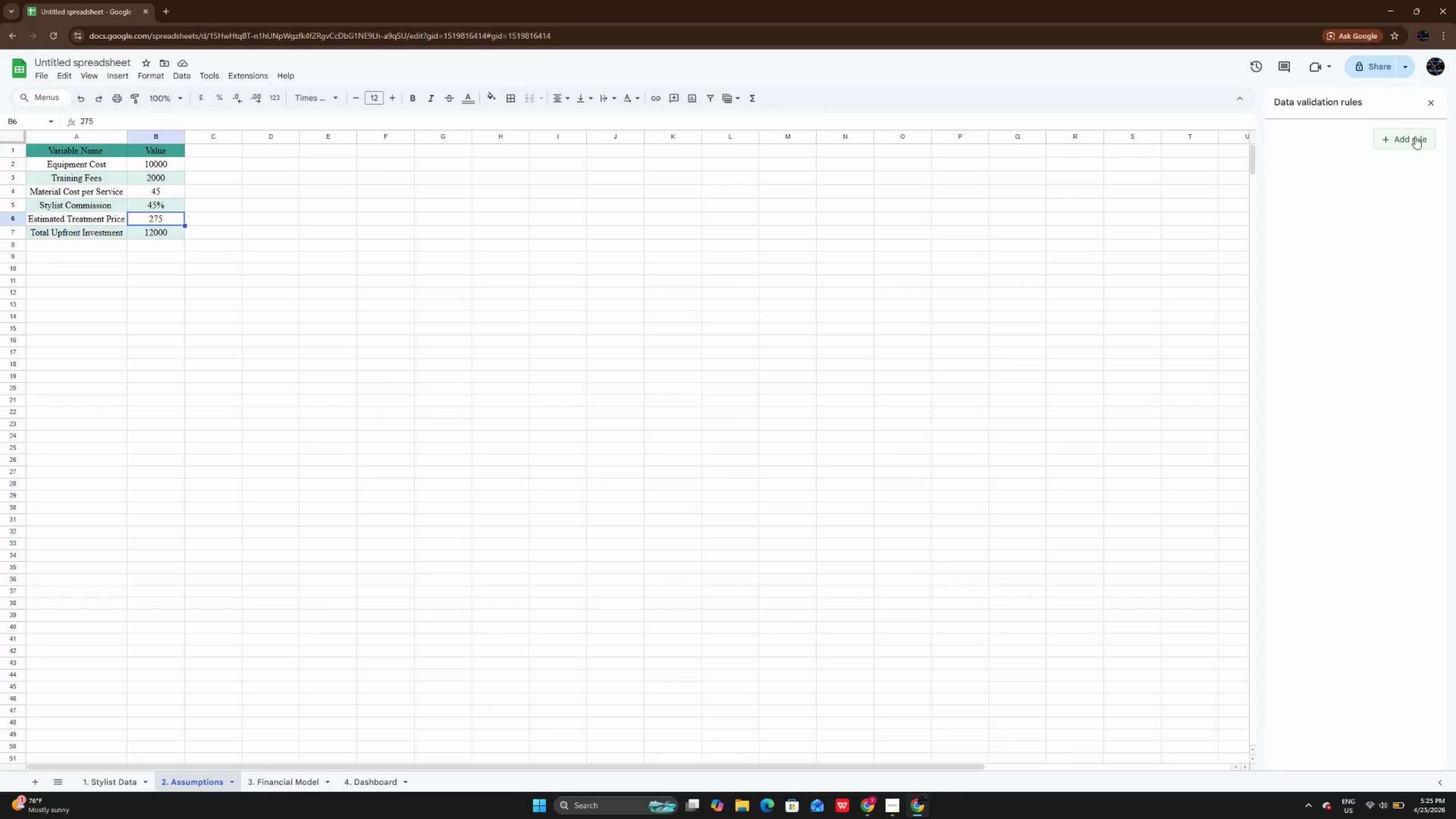 
left_click([1412, 139])
 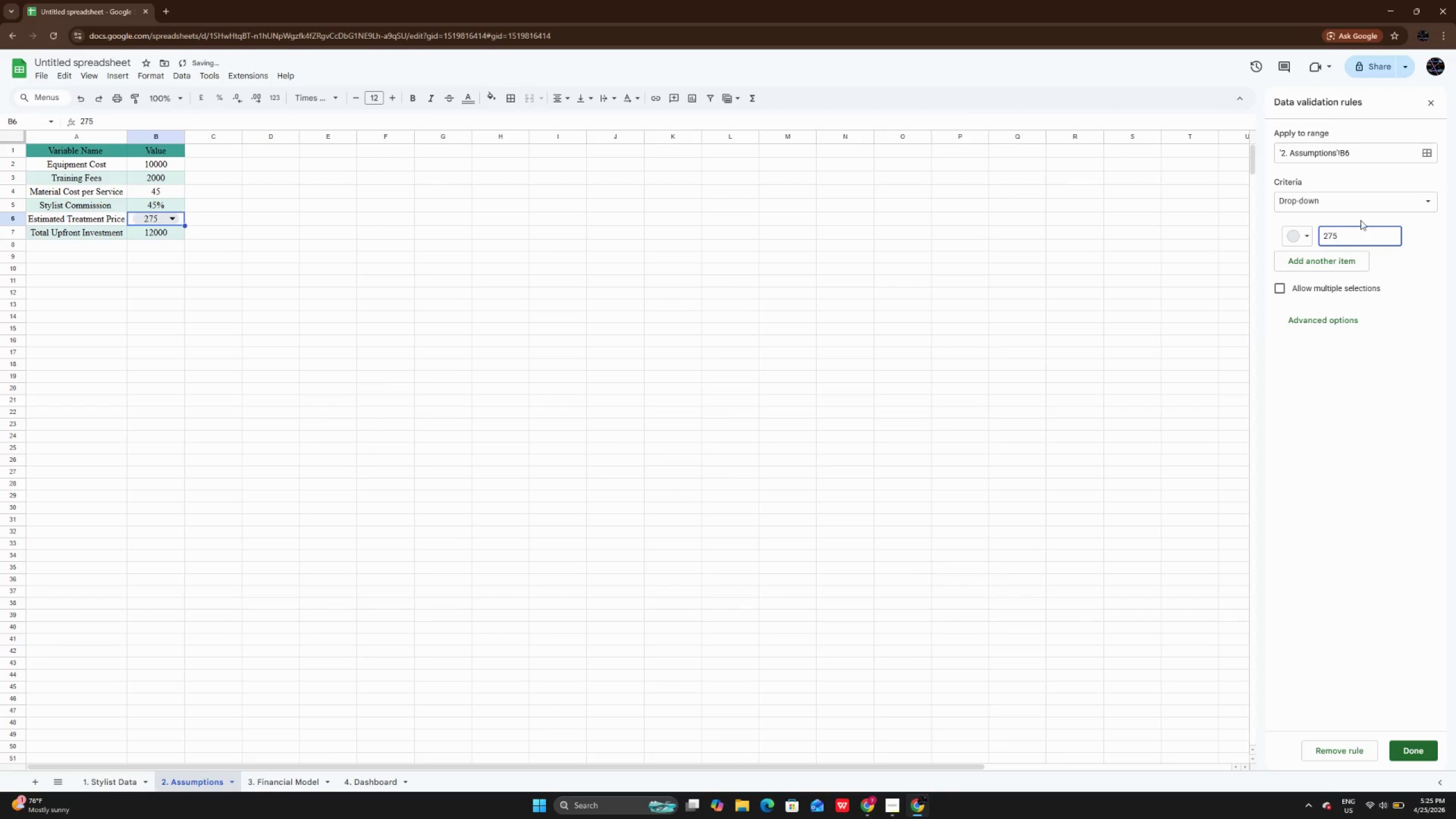 
left_click([1360, 205])
 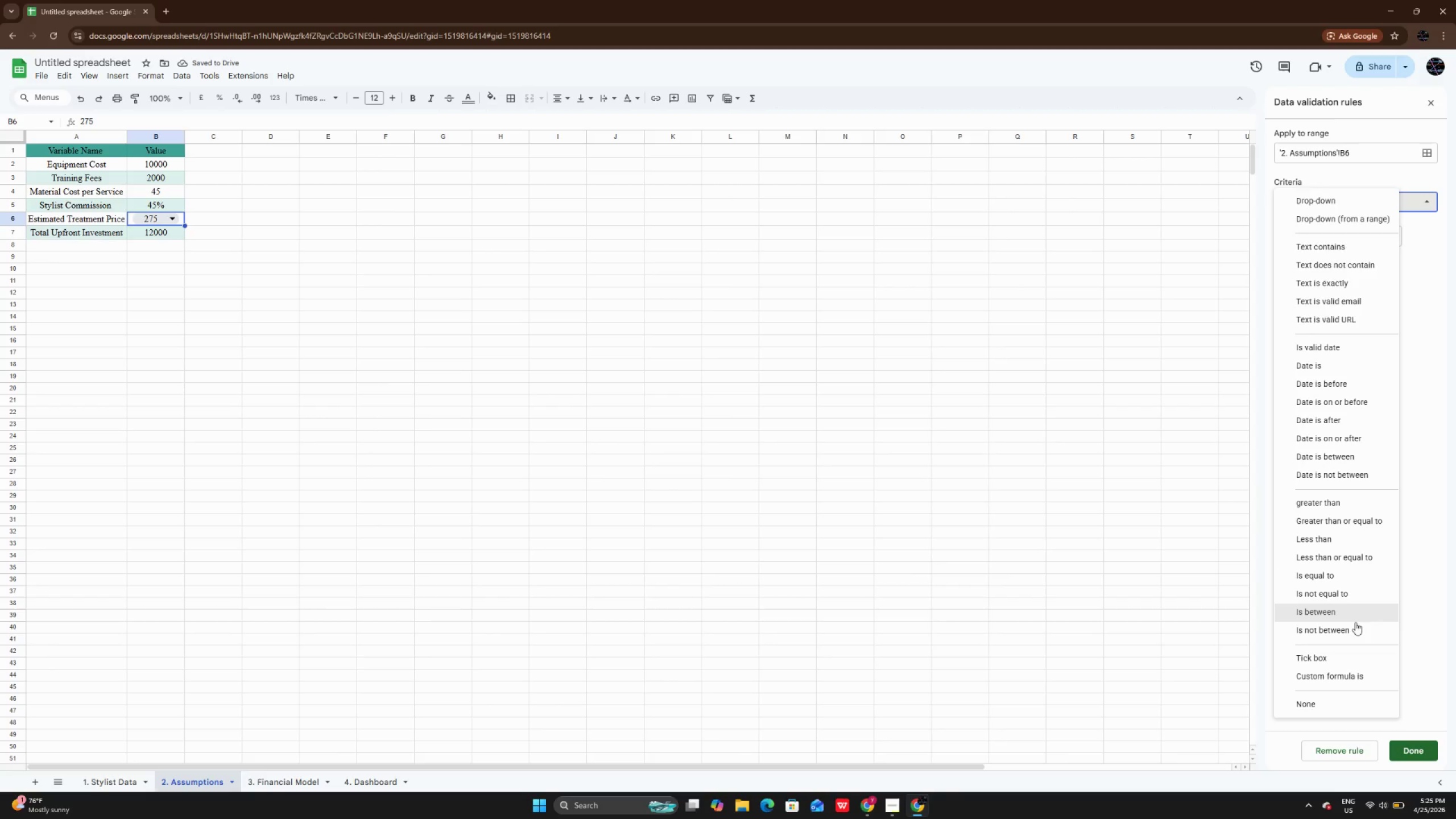 
left_click([1352, 619])
 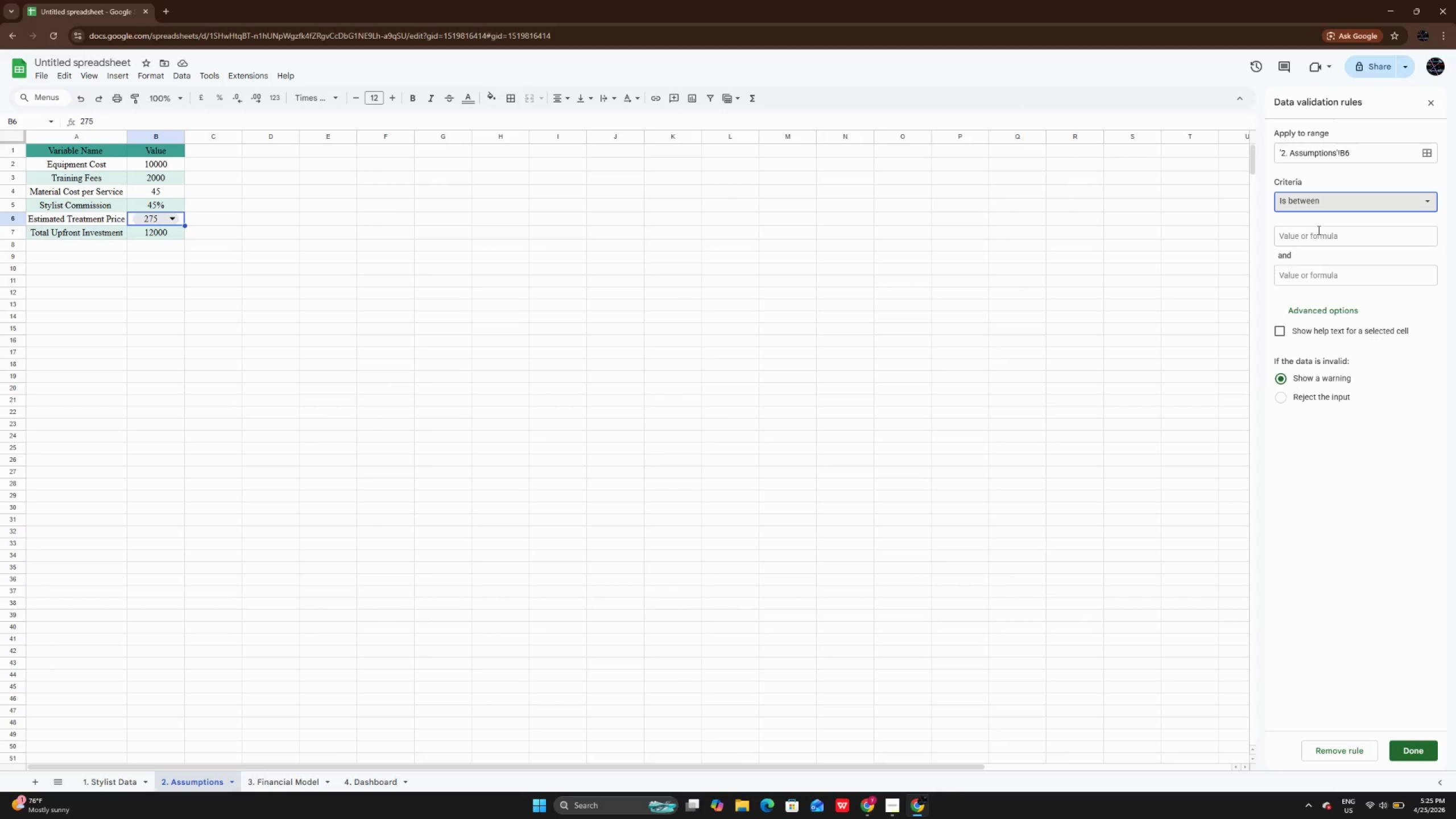 
left_click([1318, 230])
 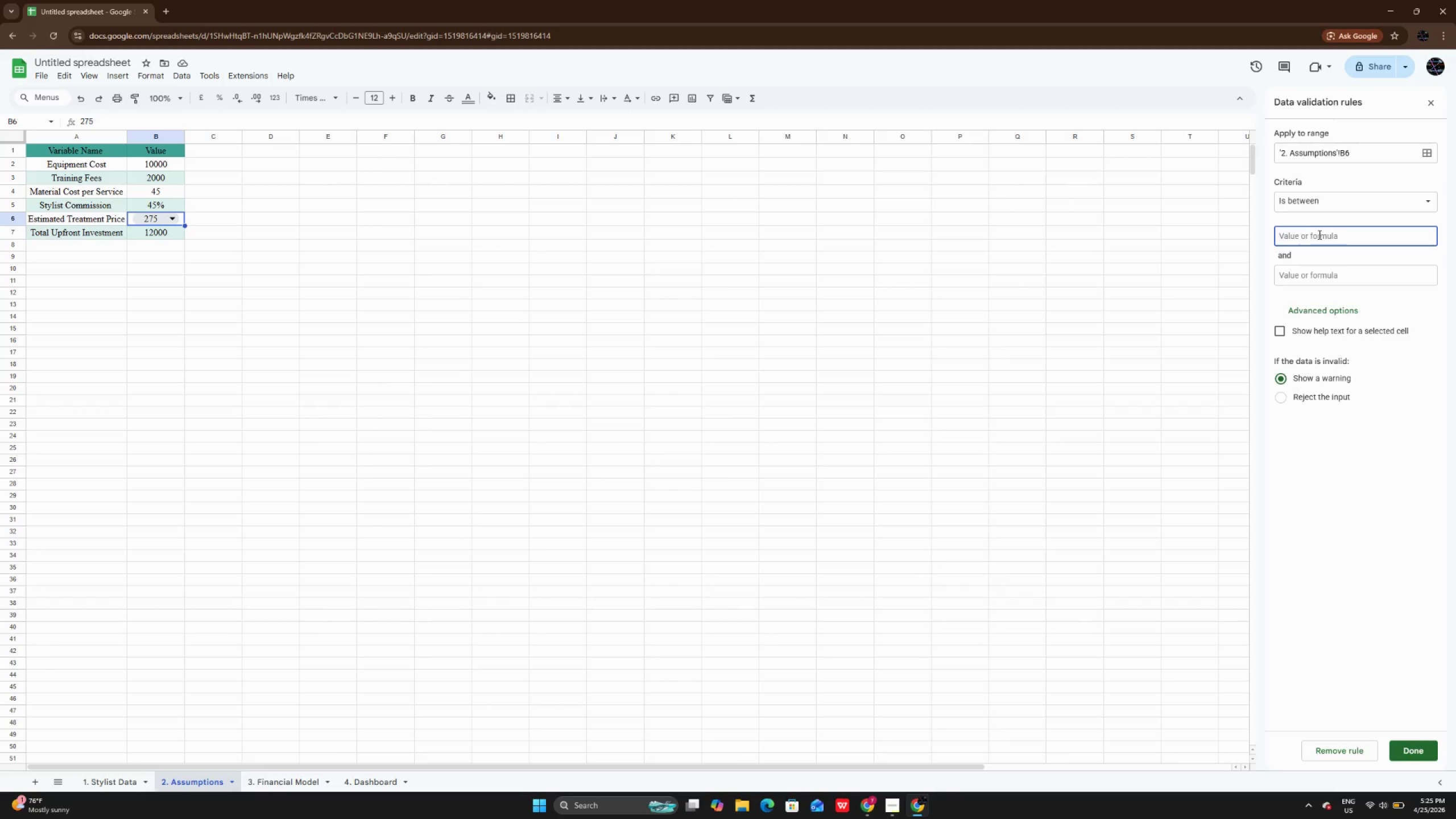 
key(Numpad1)
 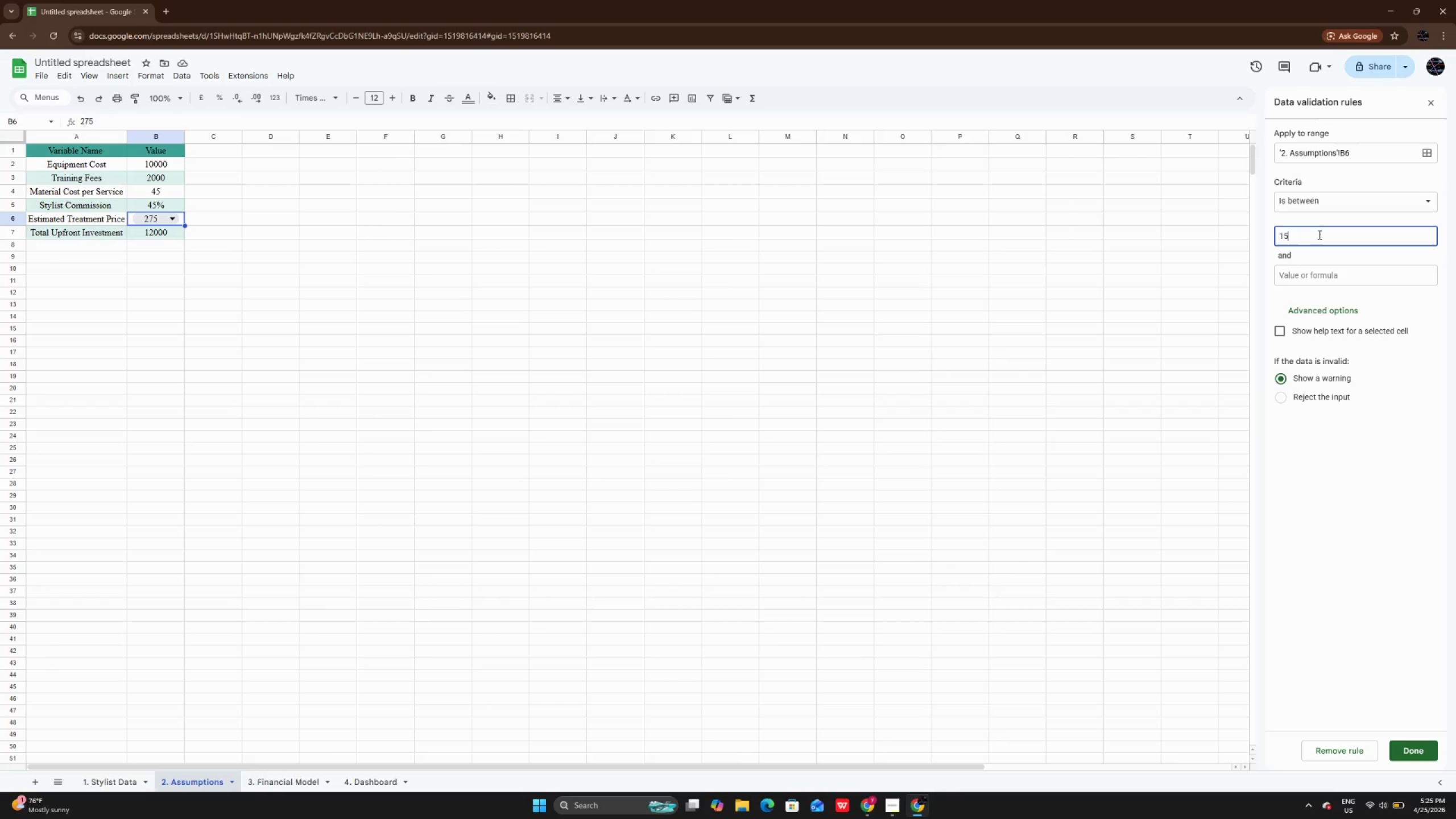 
key(Numpad5)
 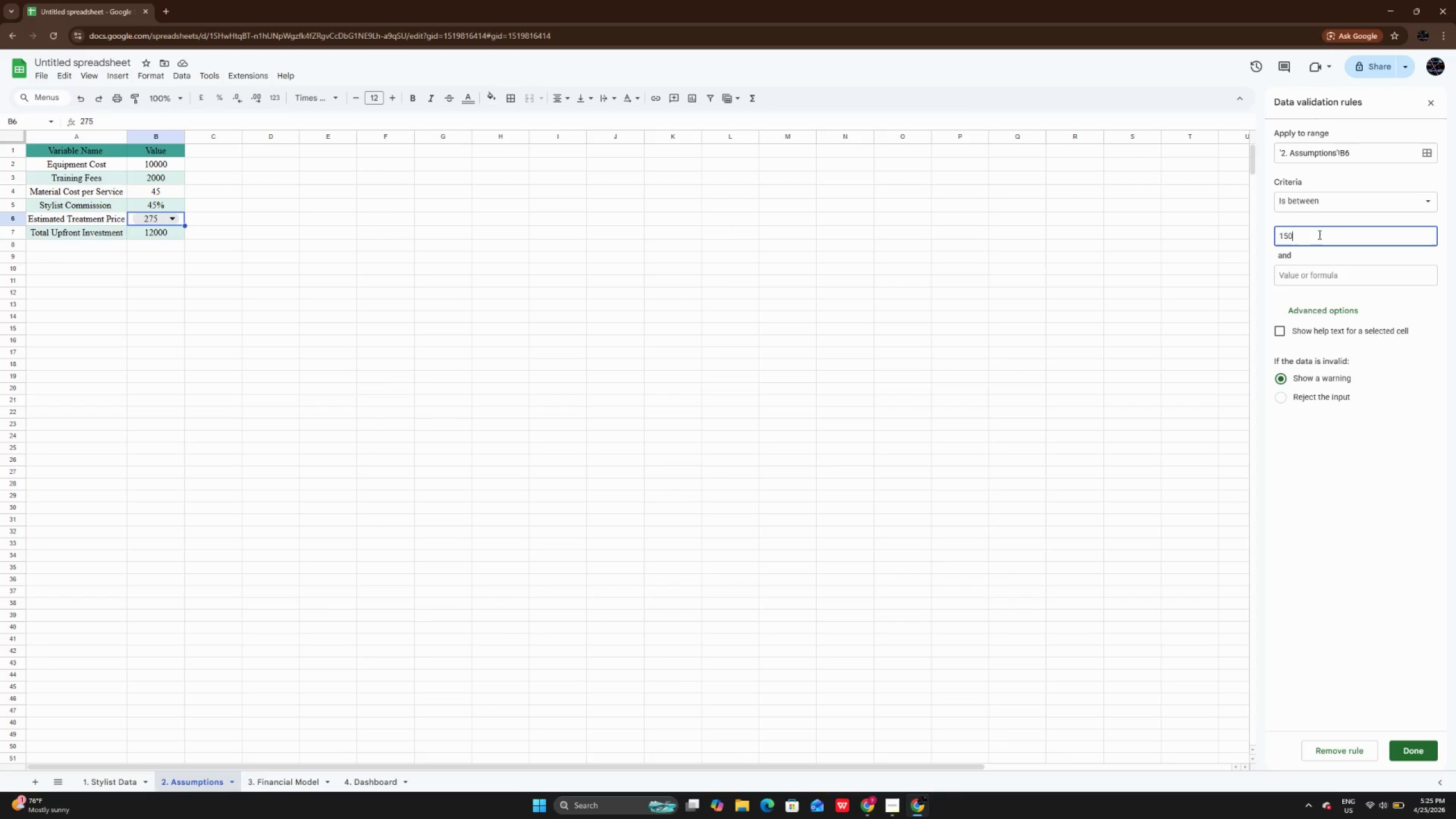 
key(Numpad0)
 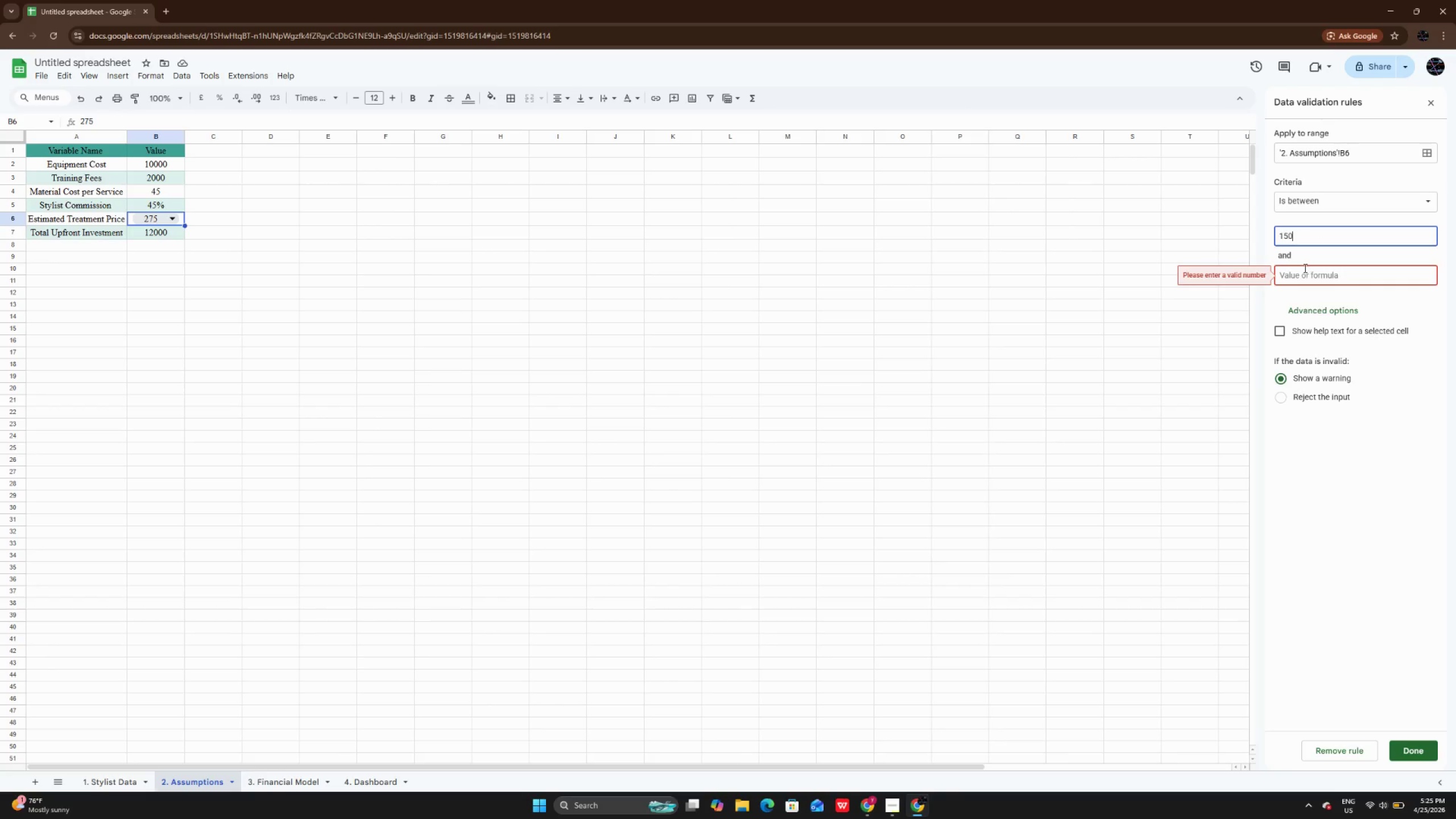 
left_click([1304, 270])
 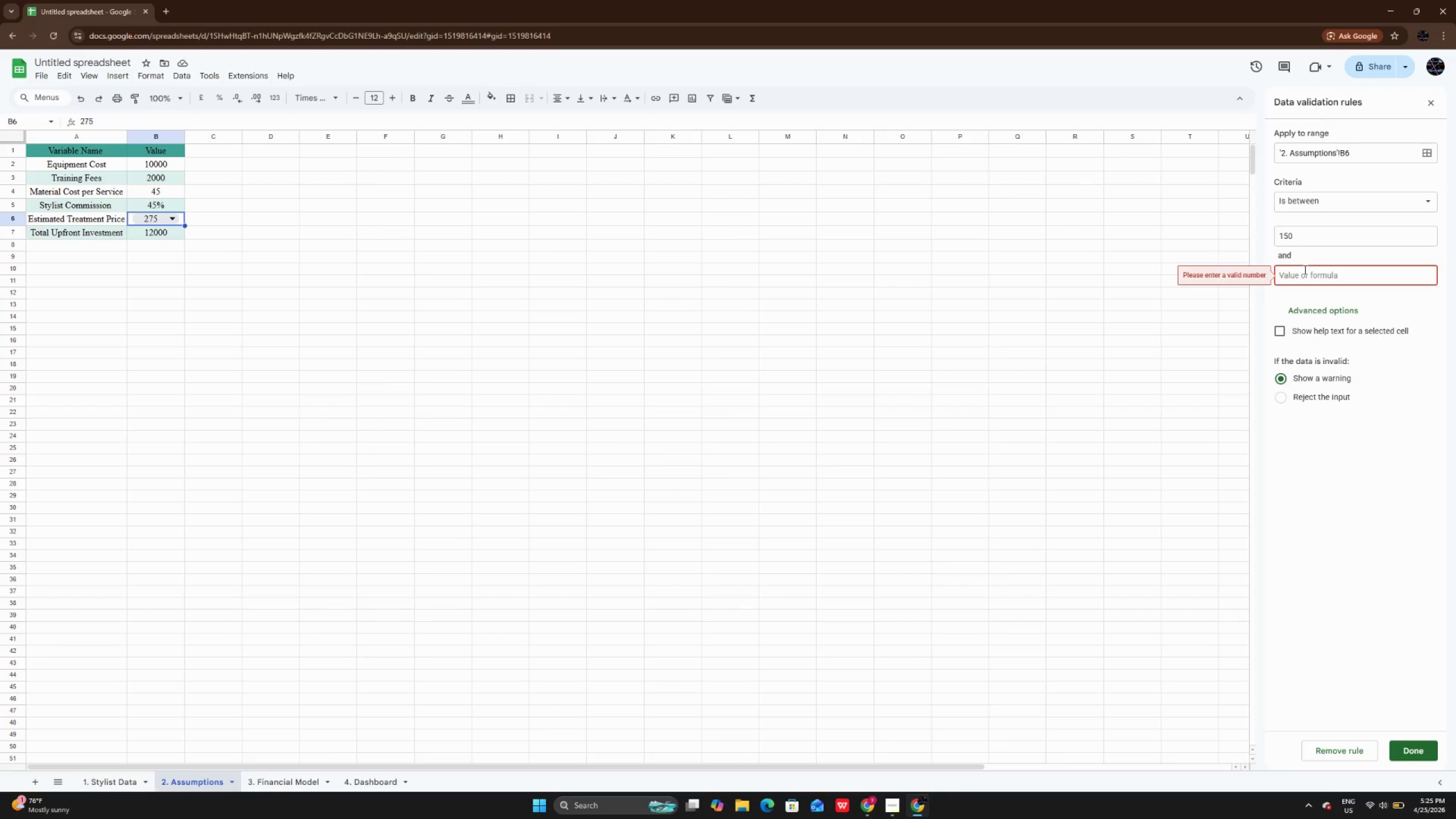 
key(Numpad5)
 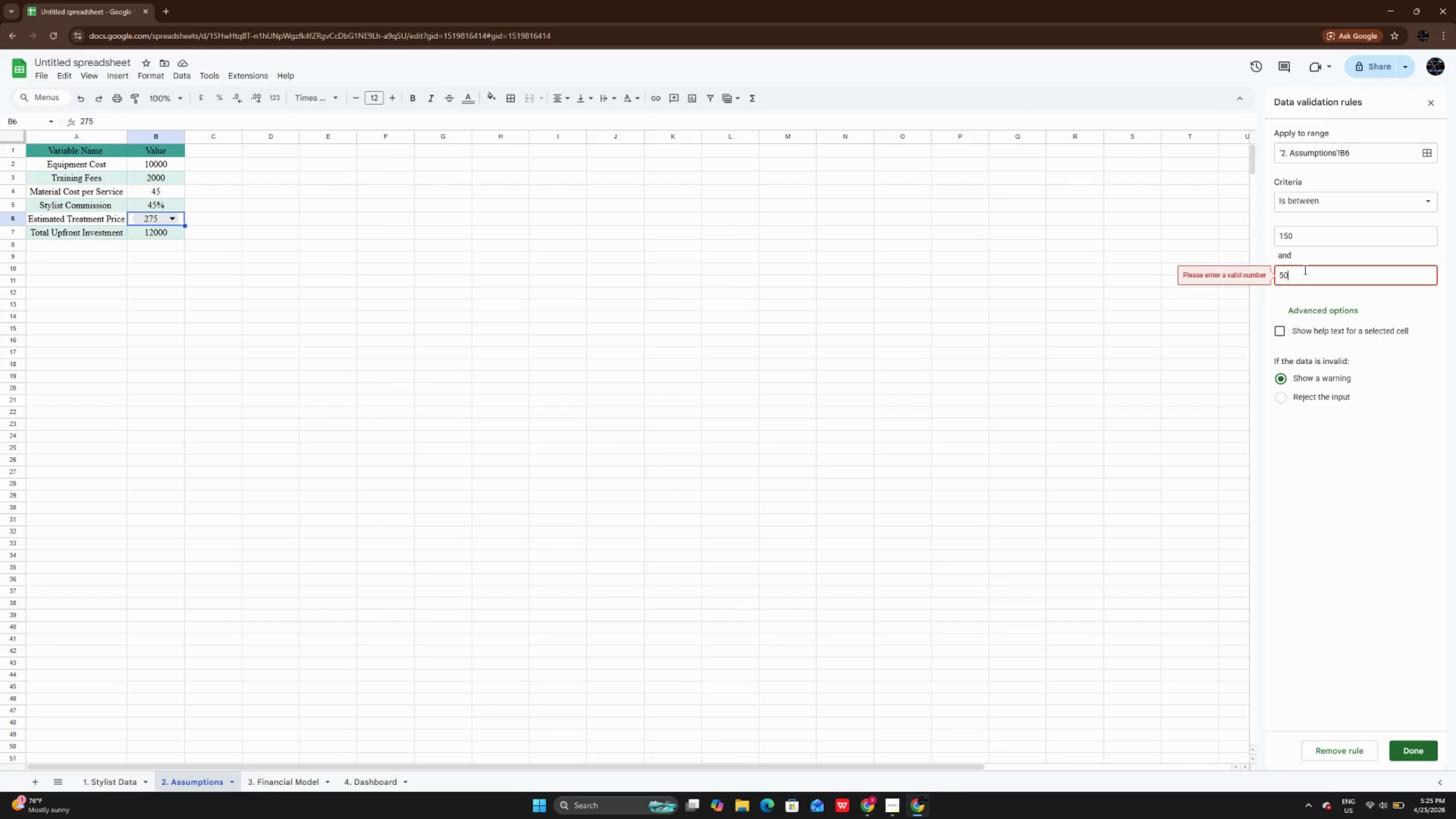 
key(Numpad0)
 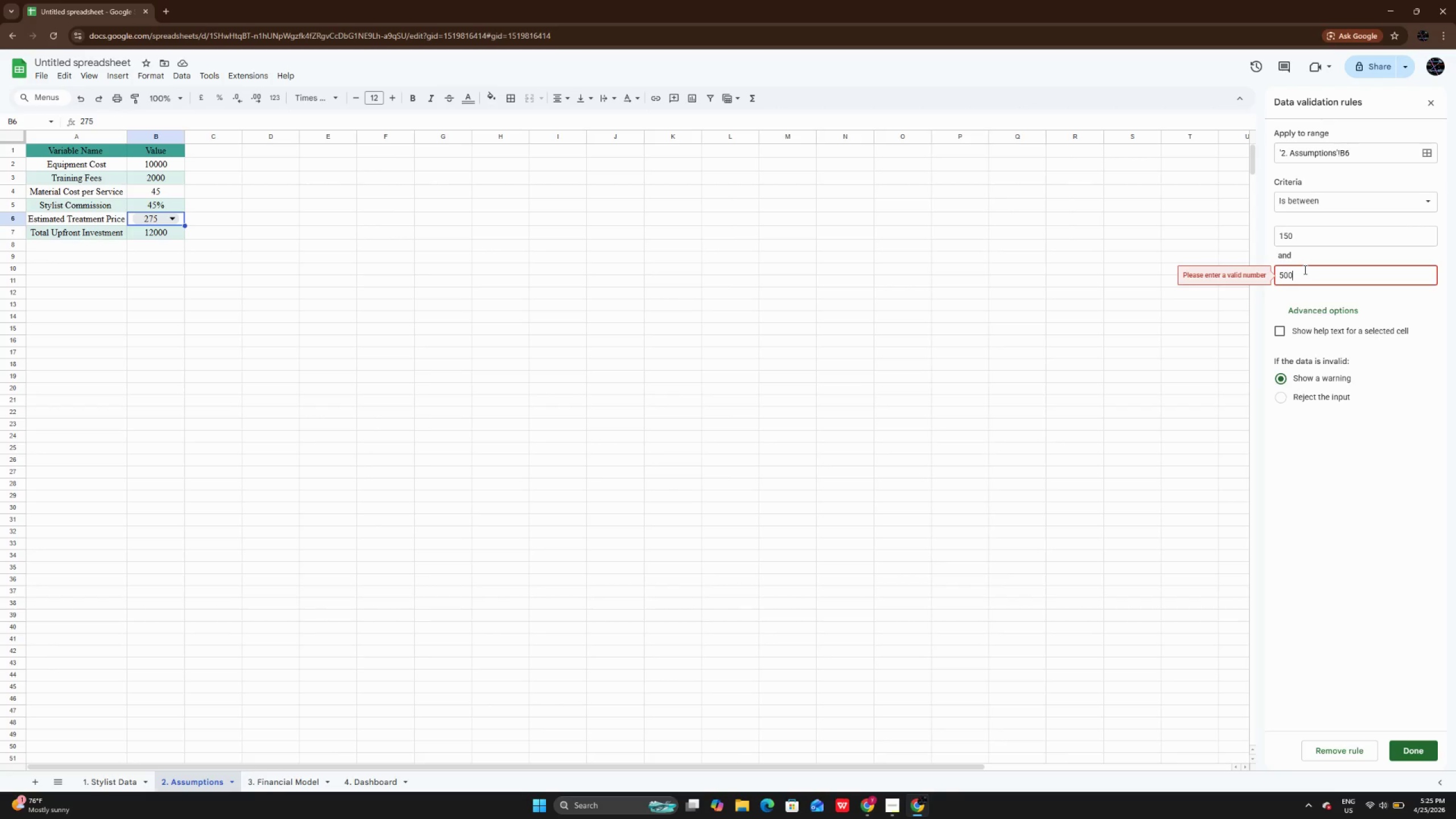 
key(Numpad0)
 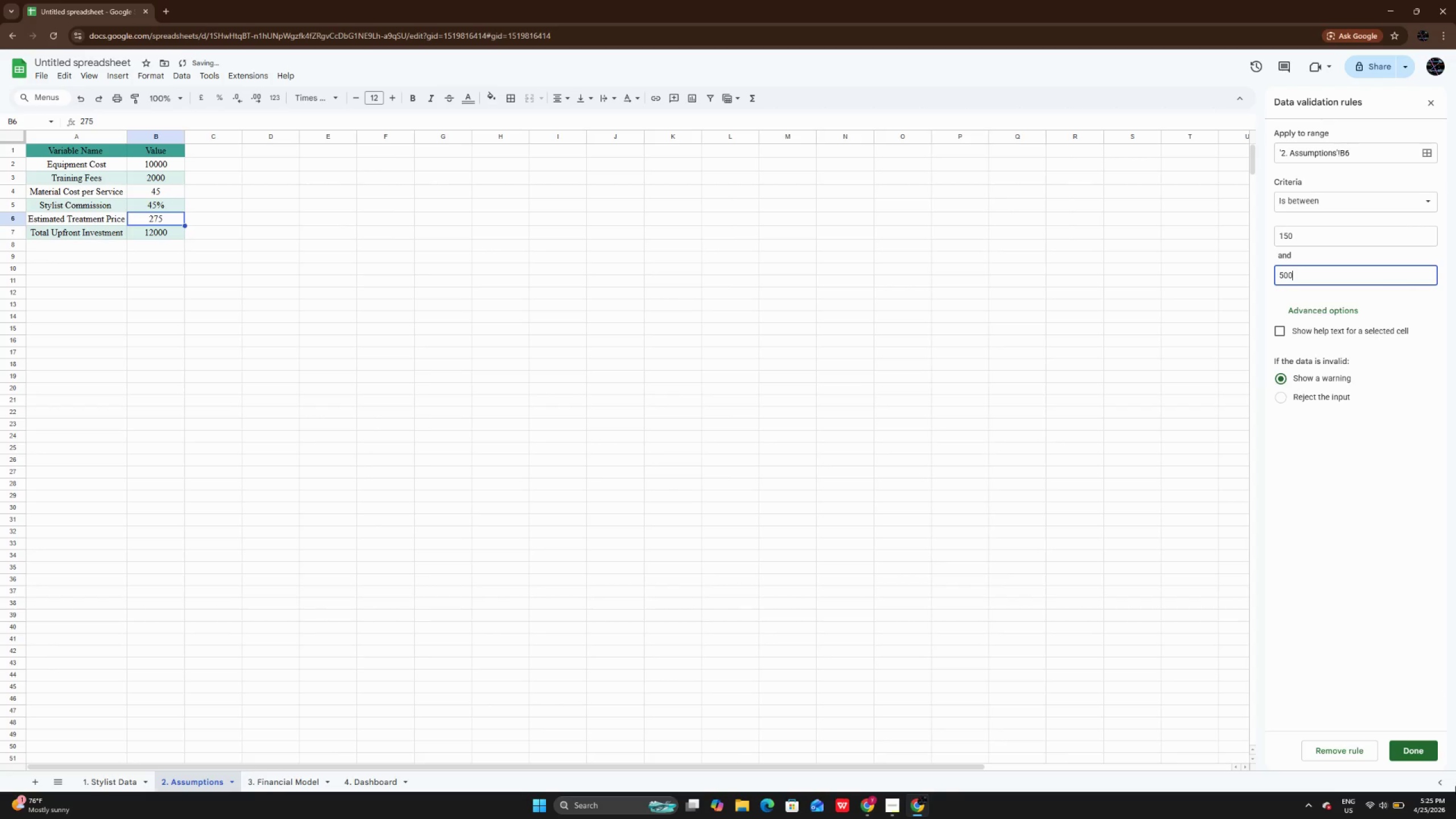 
left_click([1416, 746])
 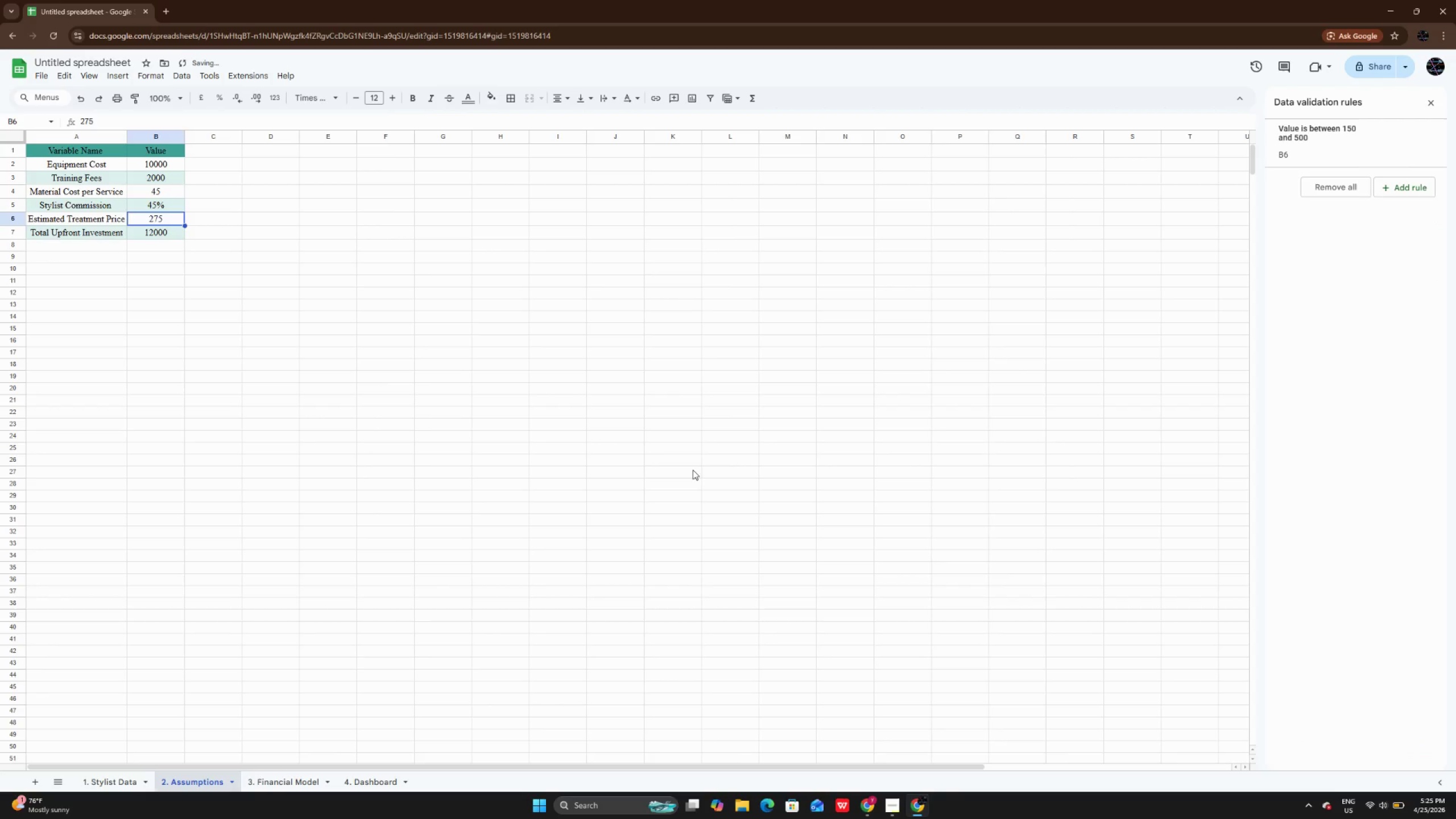 
left_click([682, 467])
 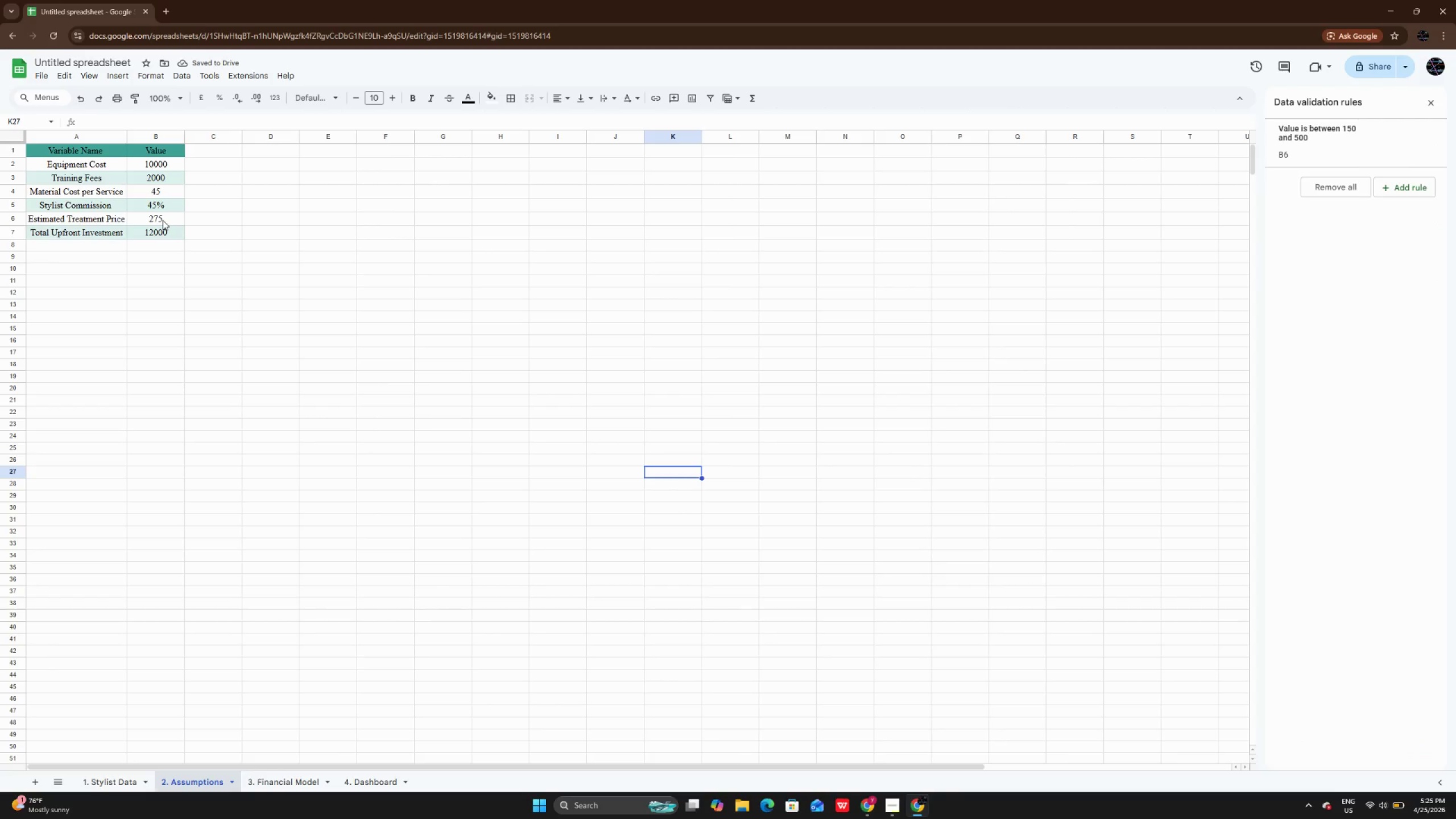 
double_click([163, 220])
 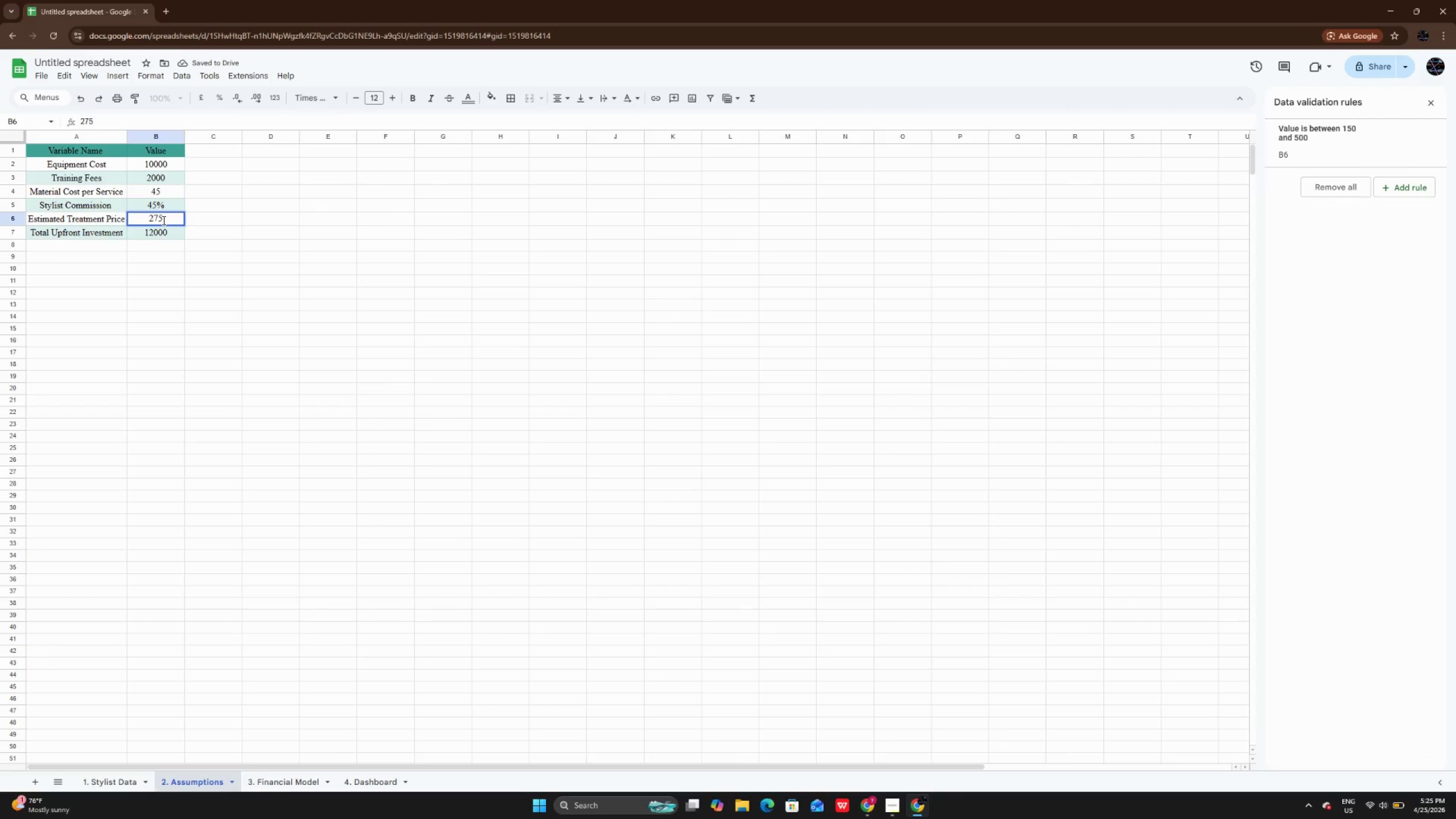 
key(Backspace)
 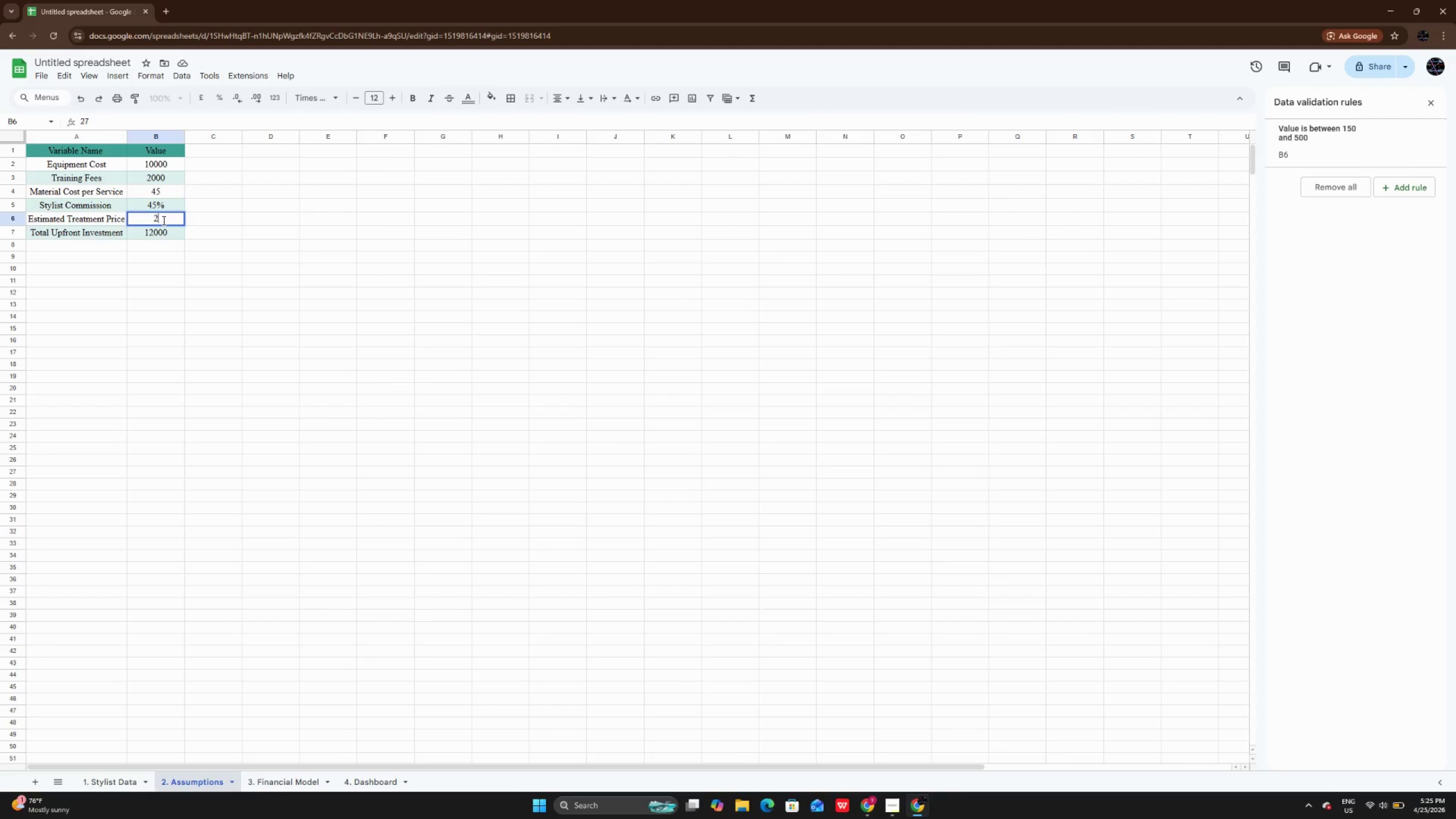 
key(Backspace)
 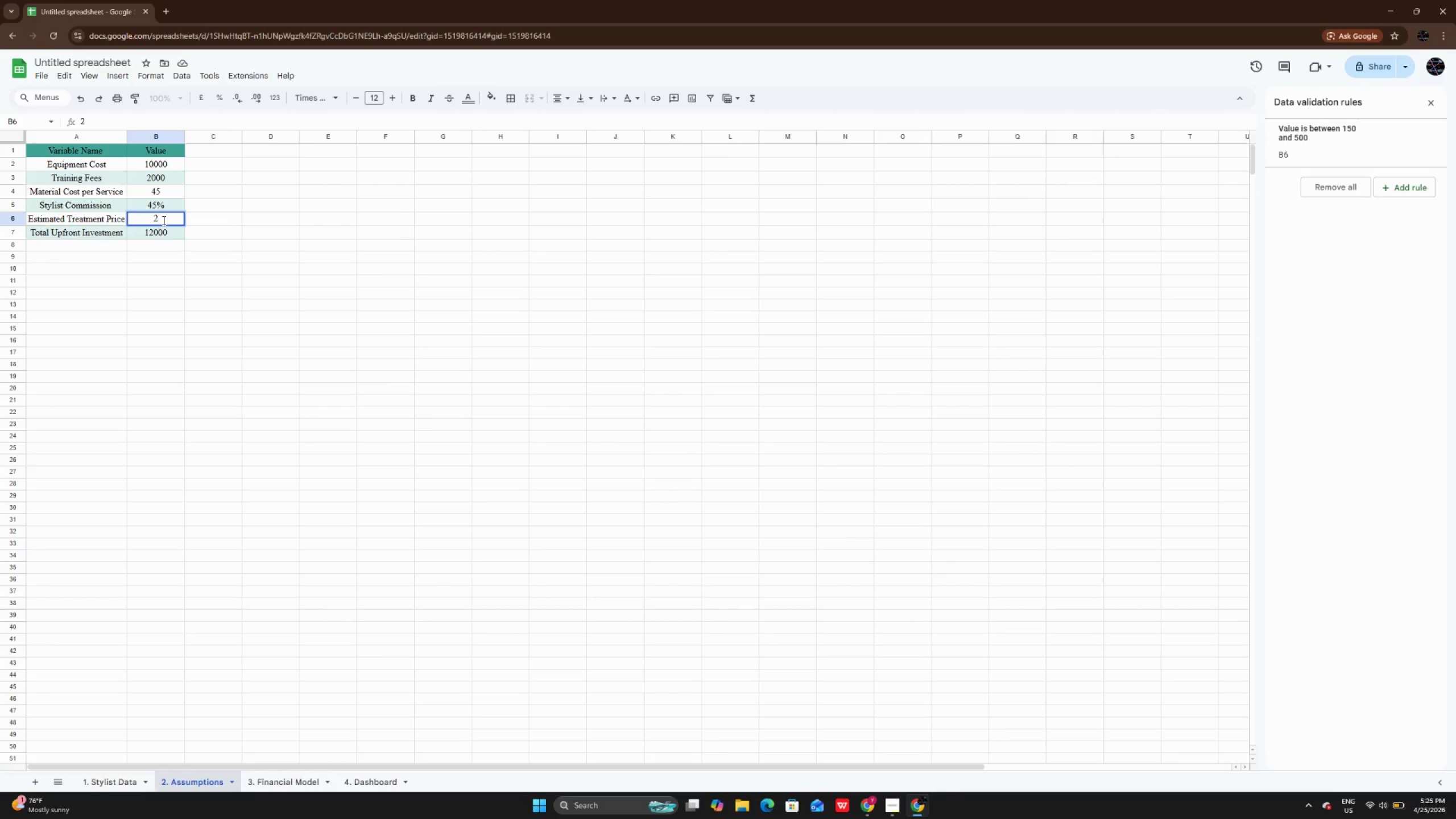 
key(Backspace)
 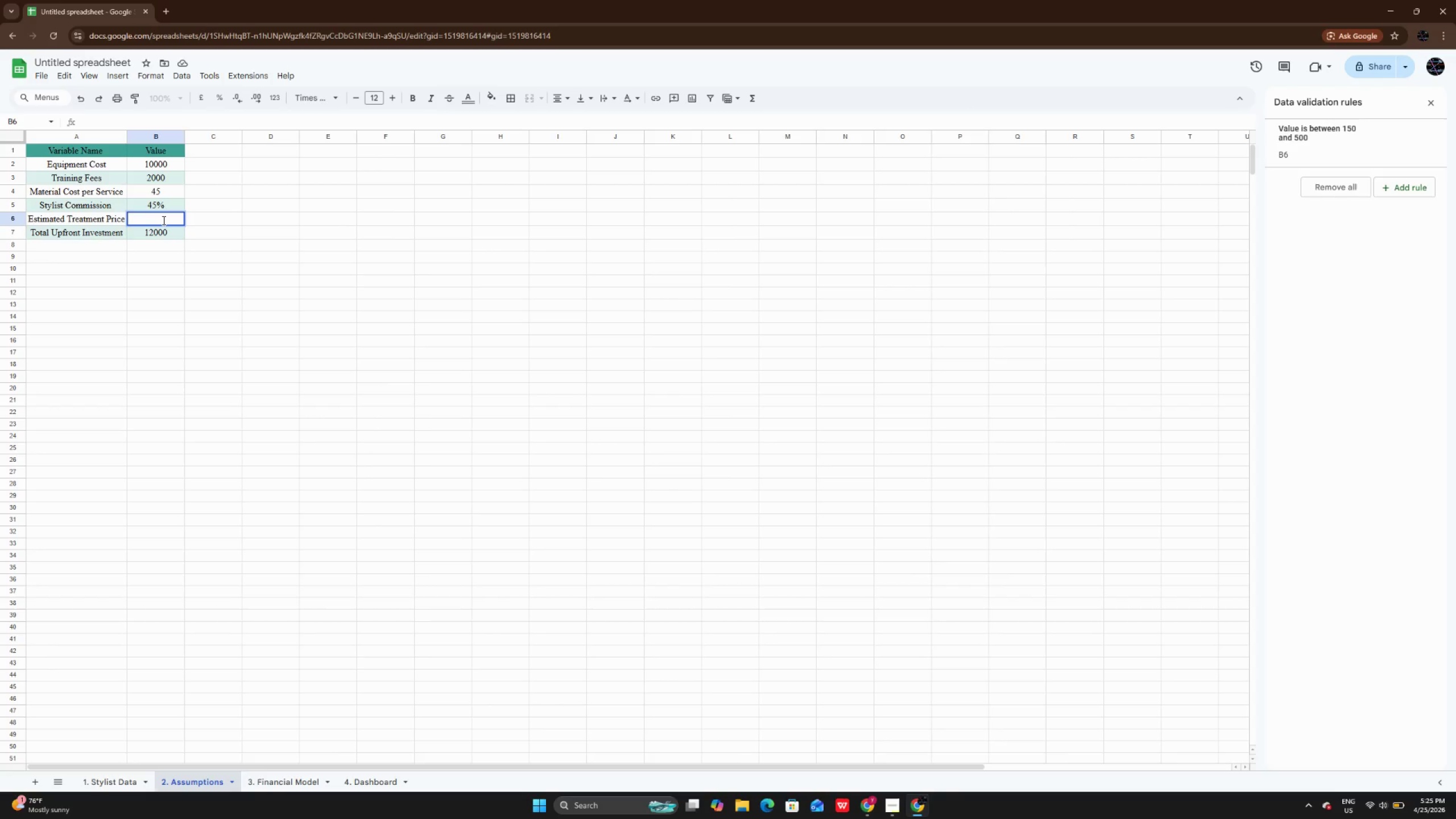 
key(Numpad6)
 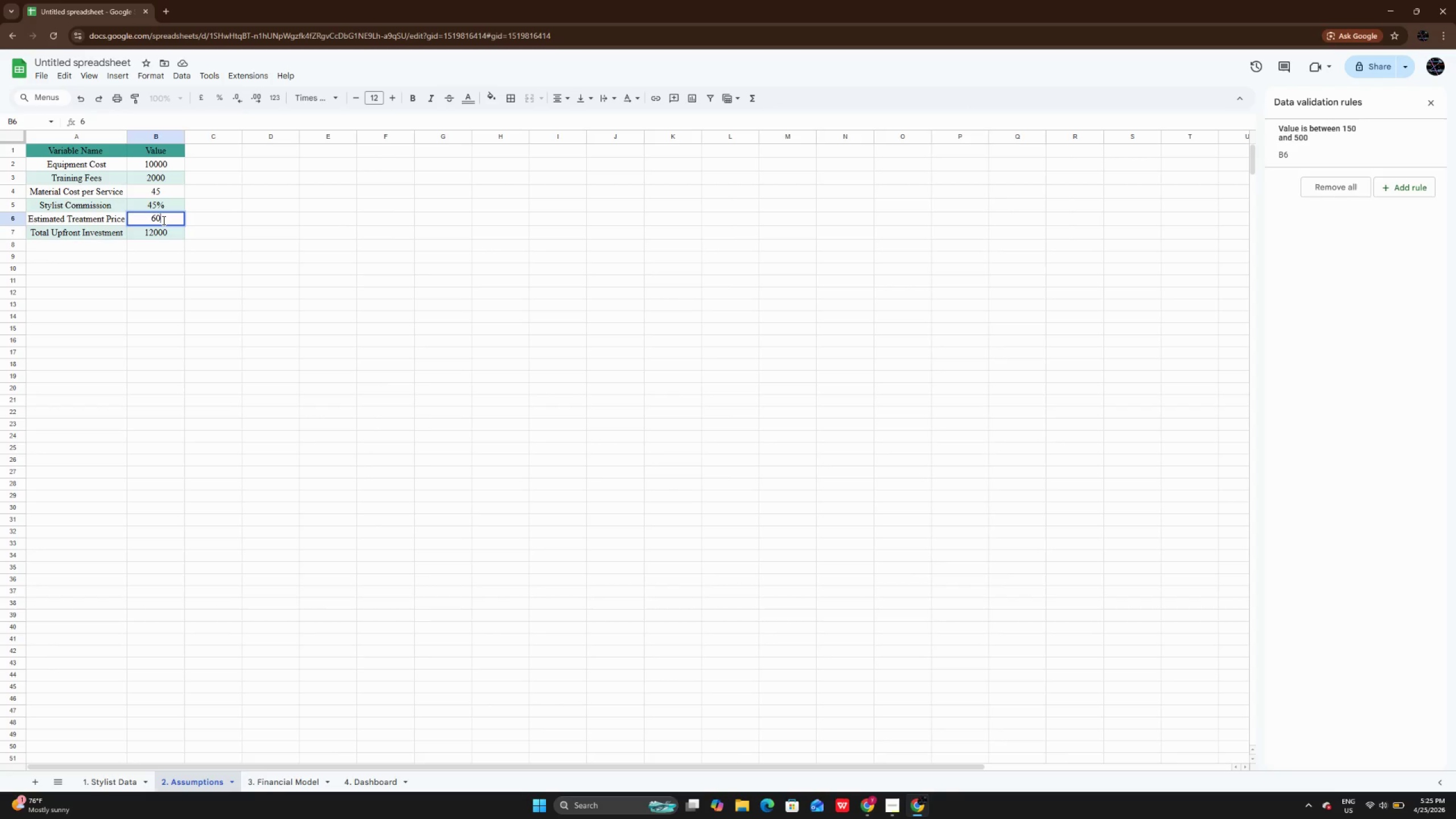 
key(Numpad0)
 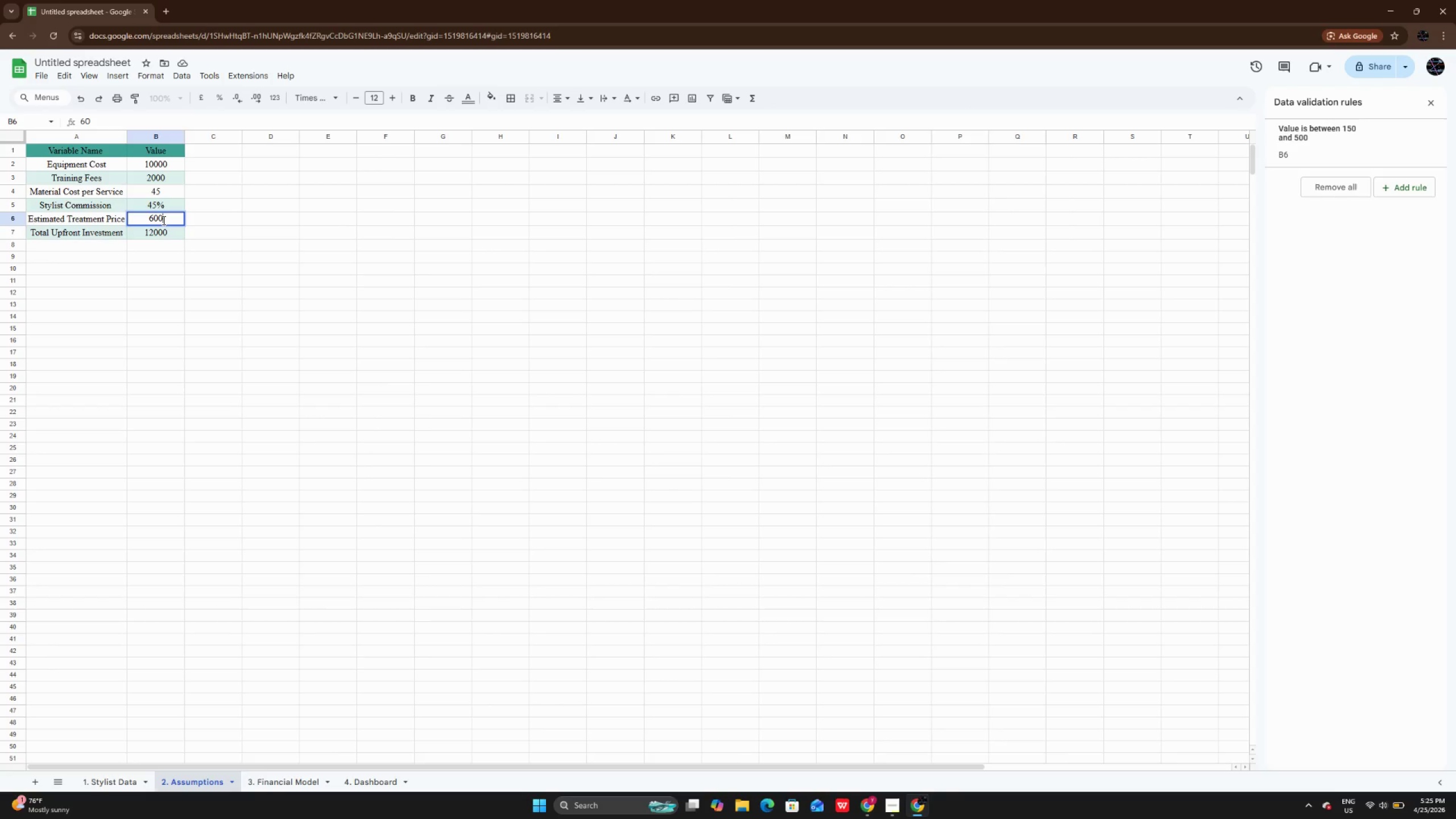 
key(Numpad0)
 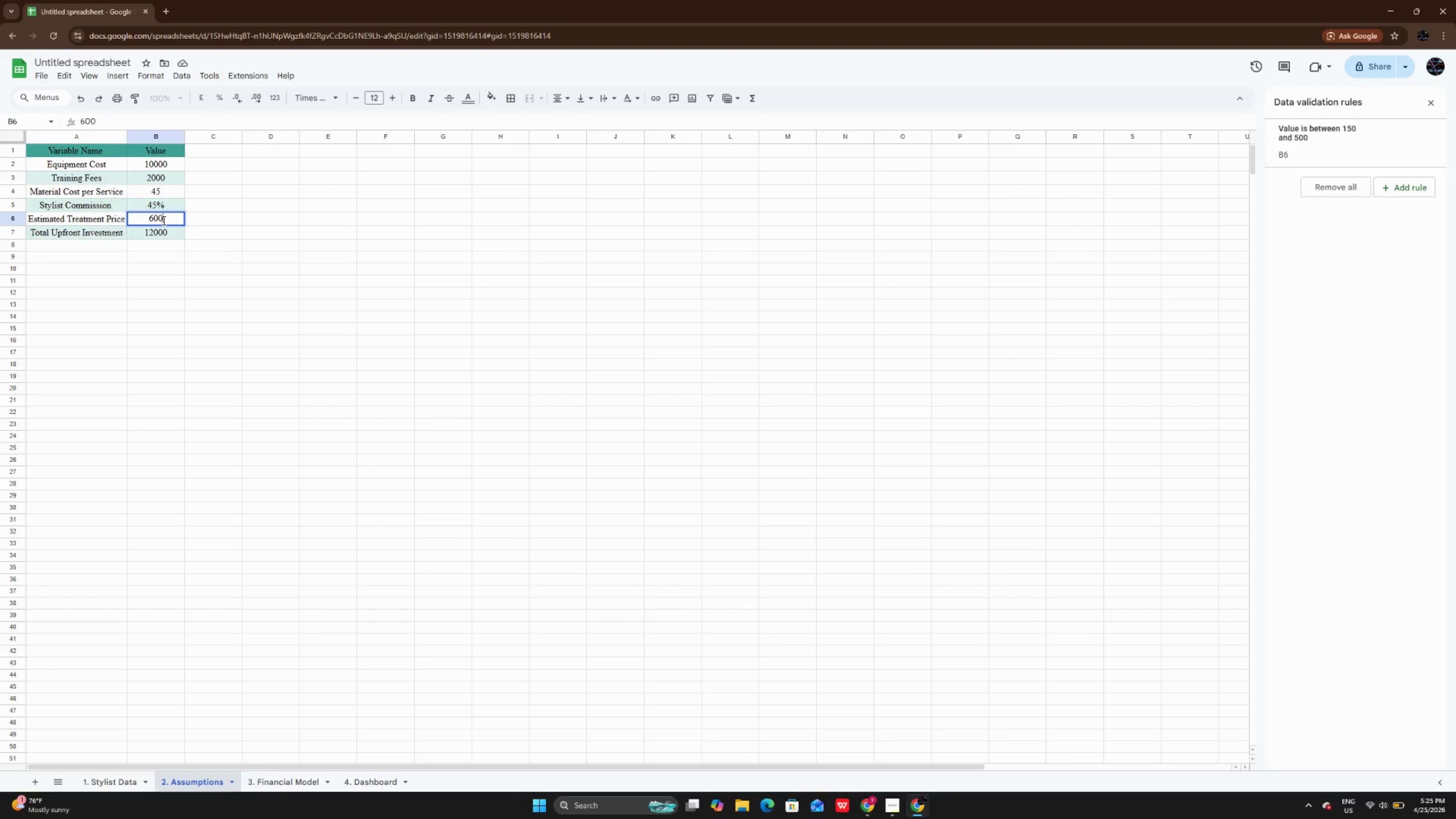 
key(Enter)
 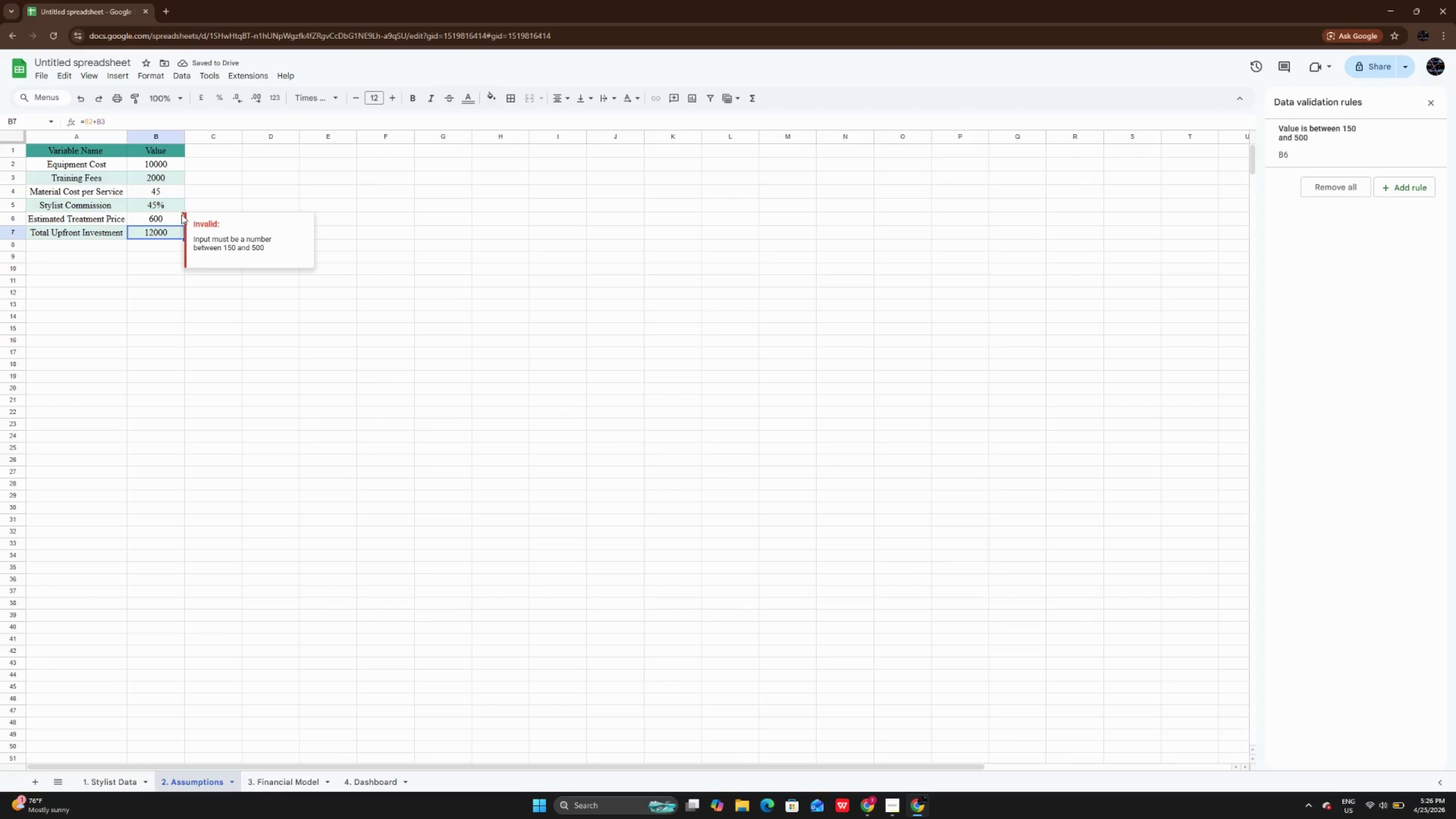 
double_click([173, 223])
 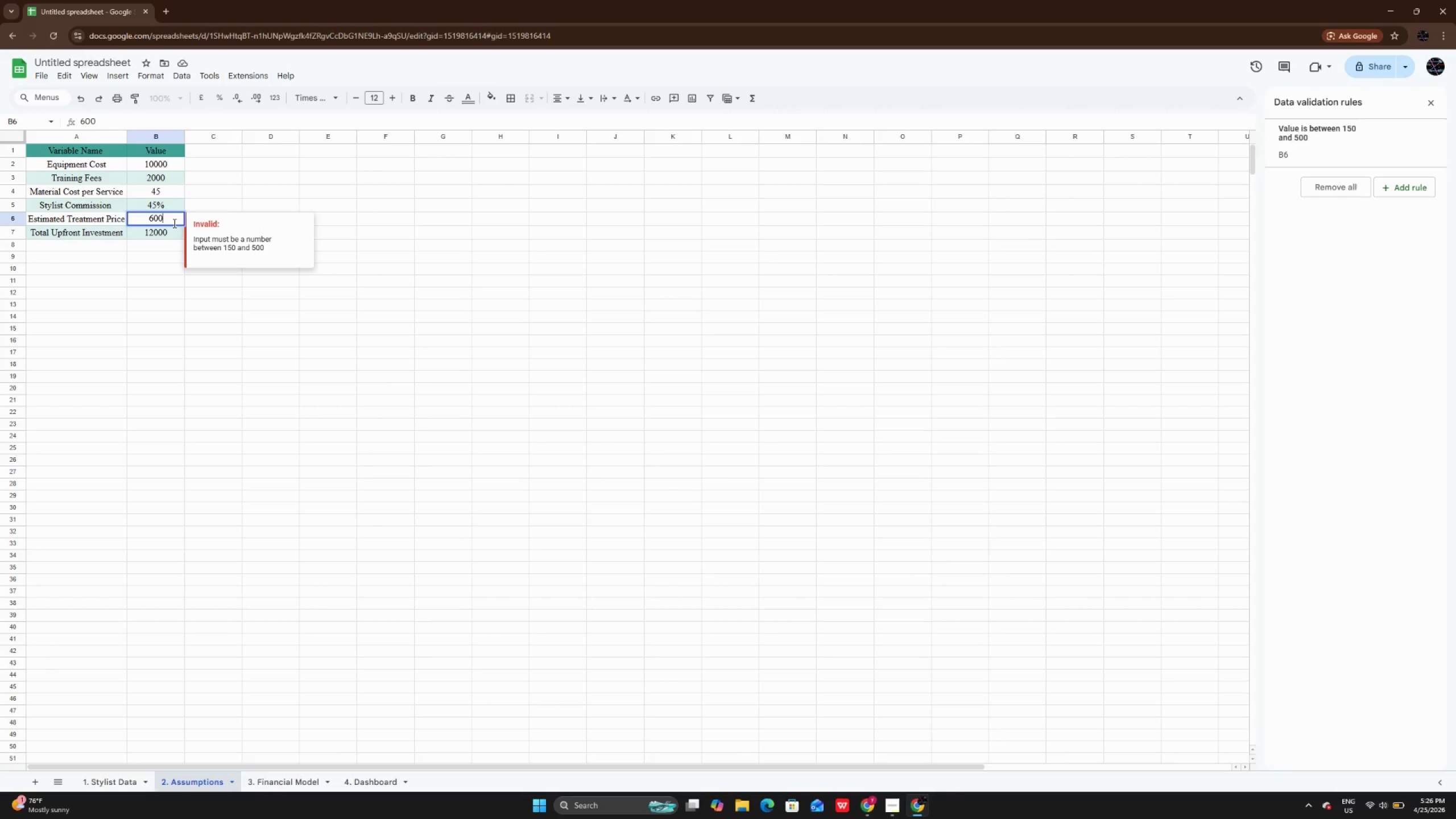 
key(Backspace)
 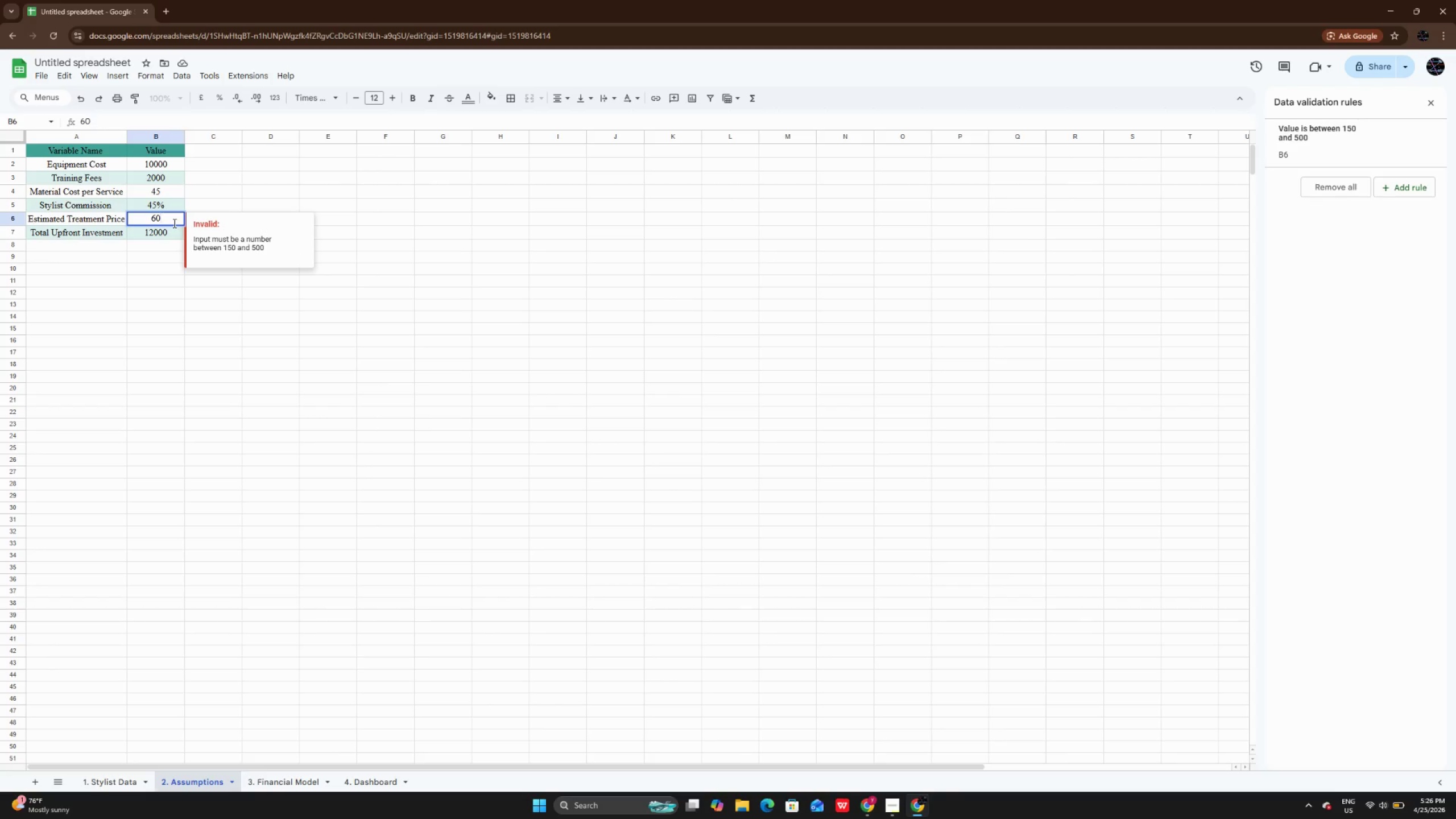 
key(Backspace)
 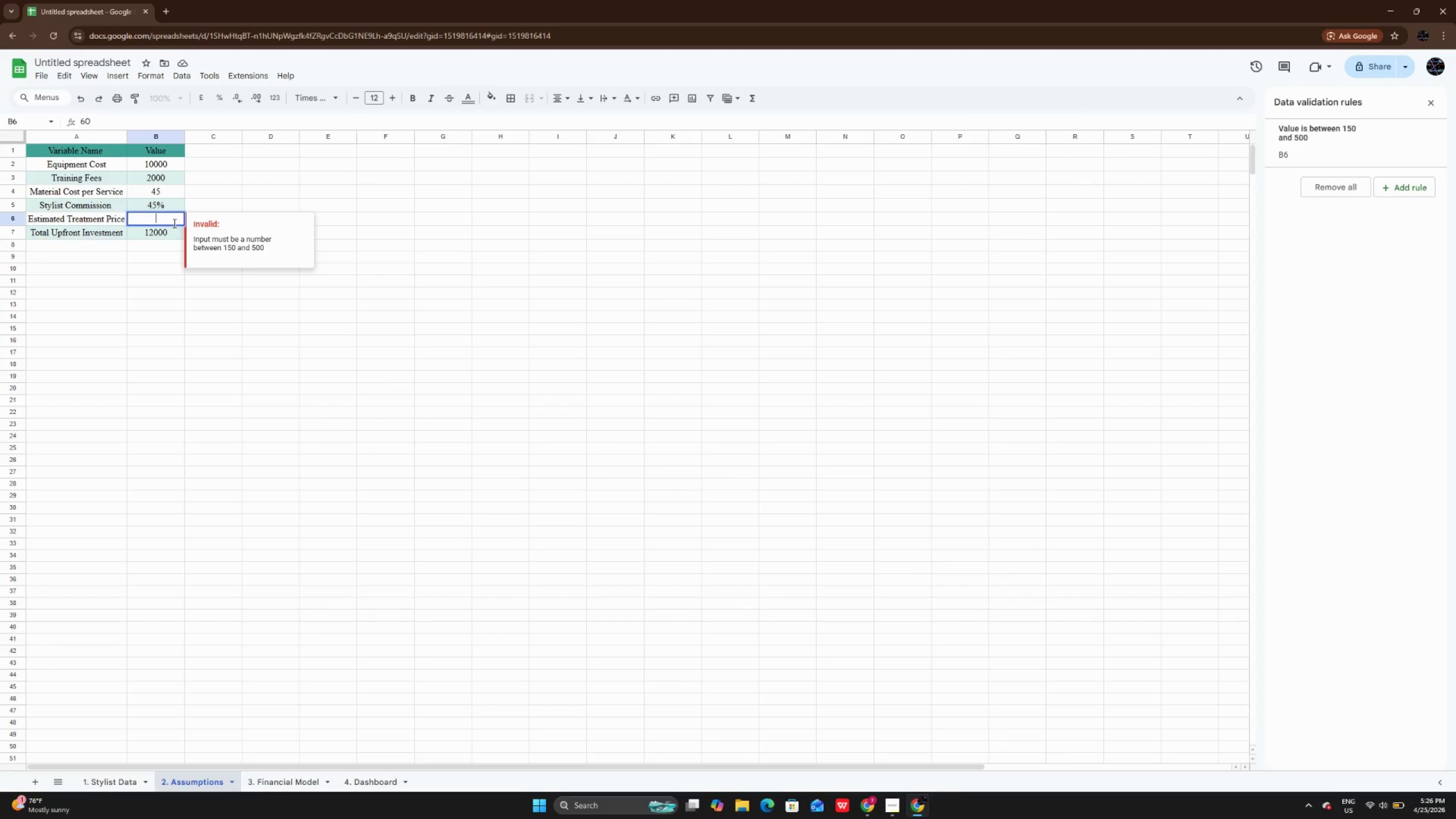 
key(Backspace)
 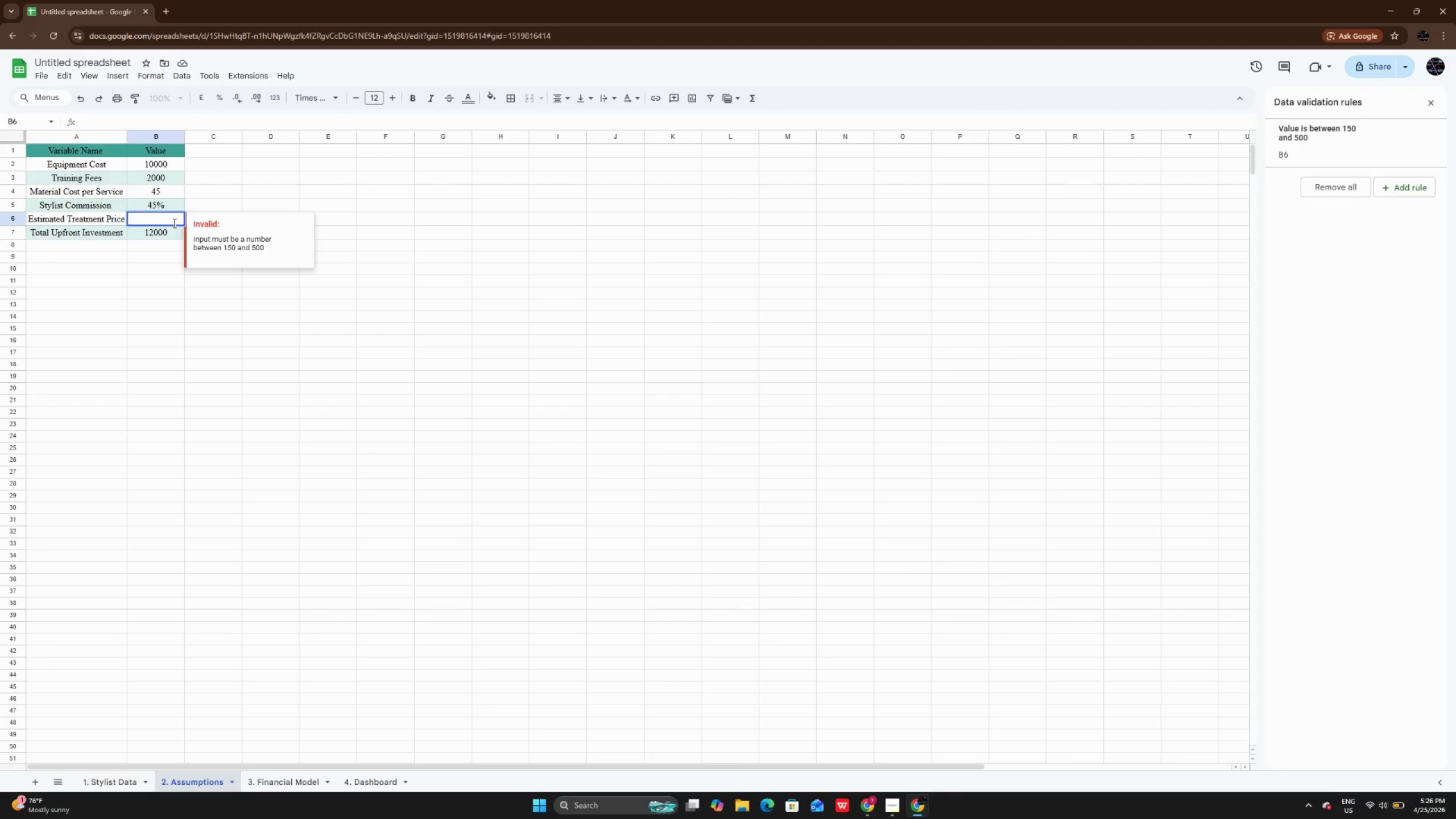 
key(Numpad5)
 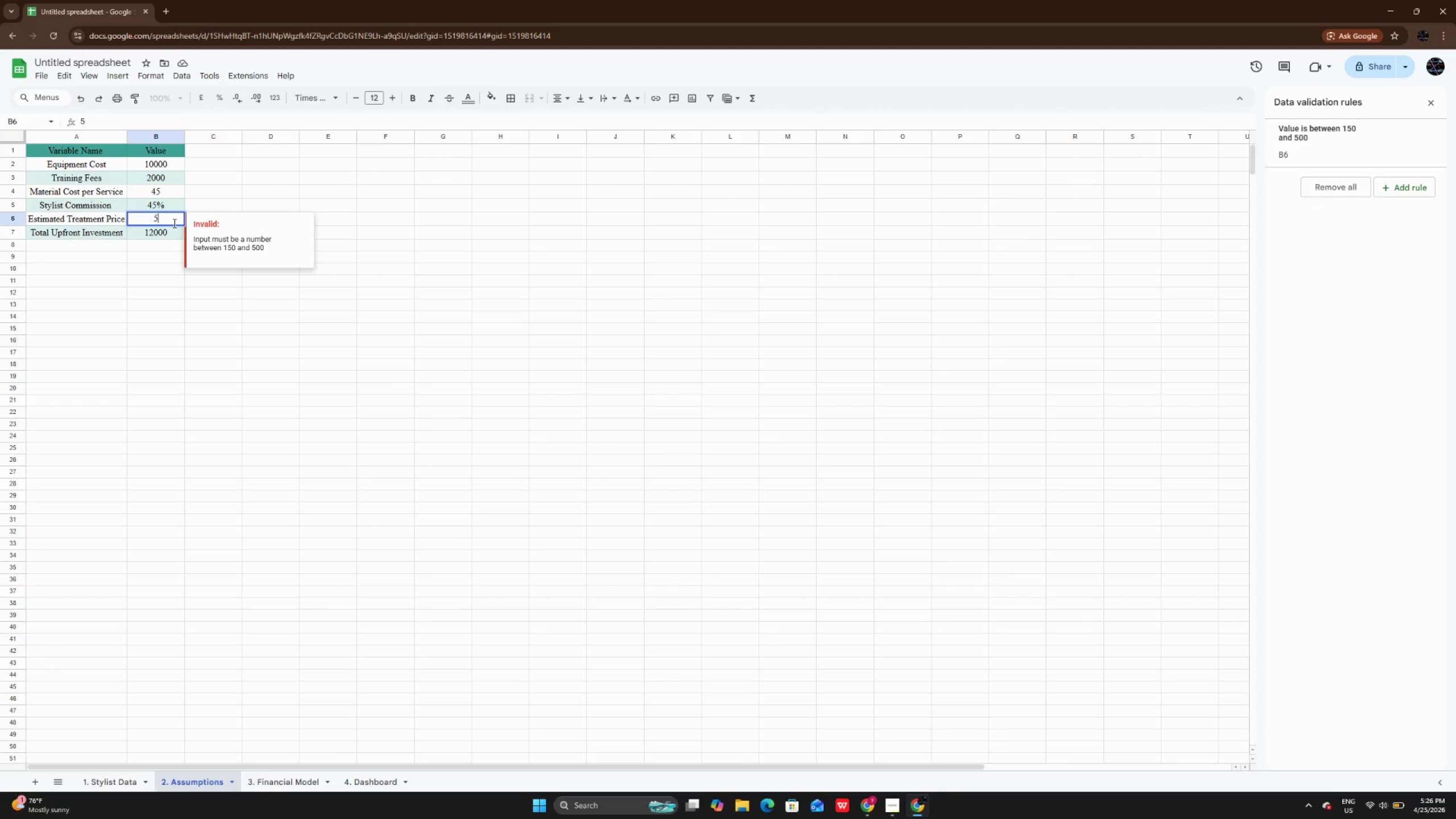 
key(Numpad0)
 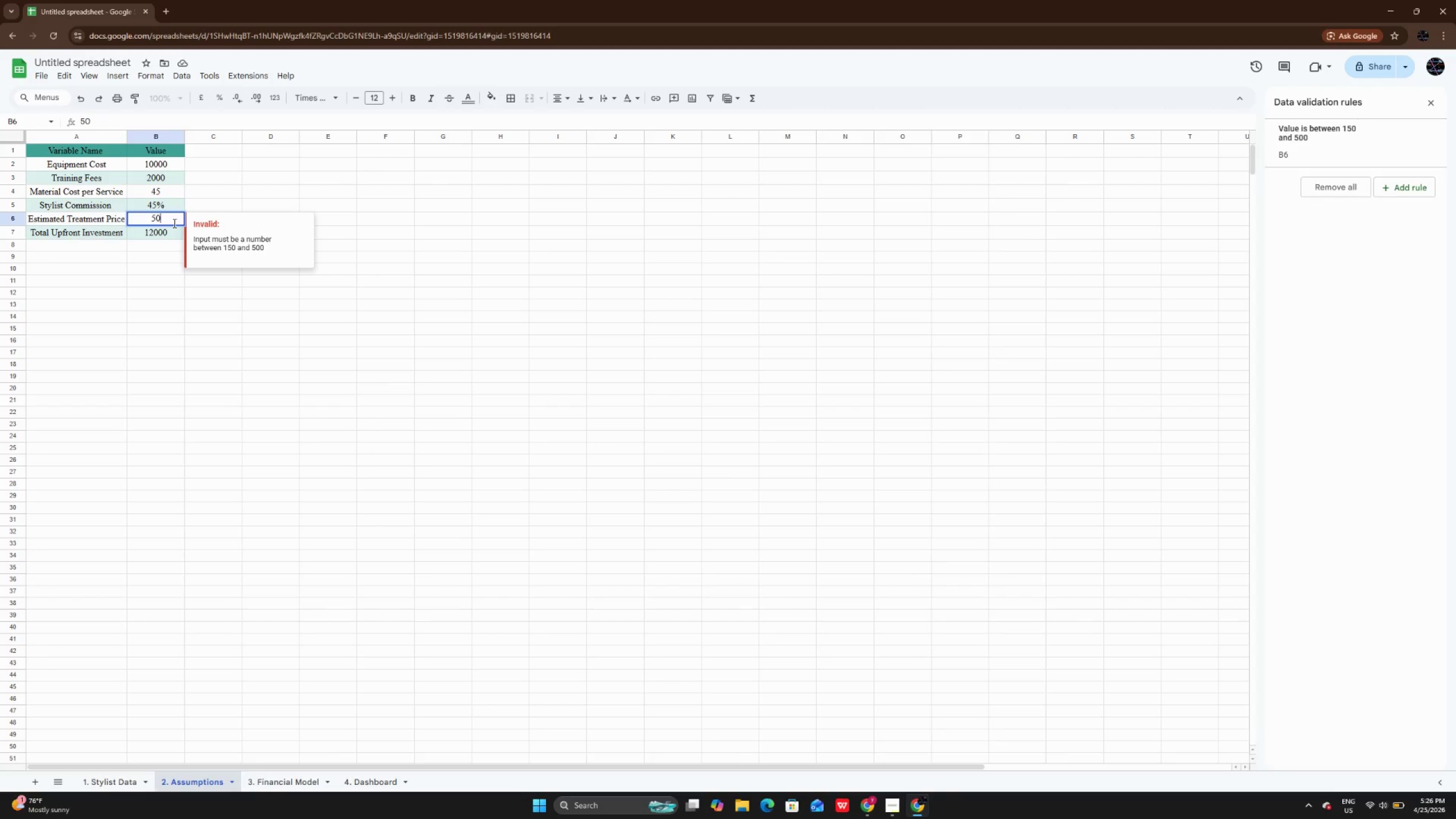 
key(Numpad0)
 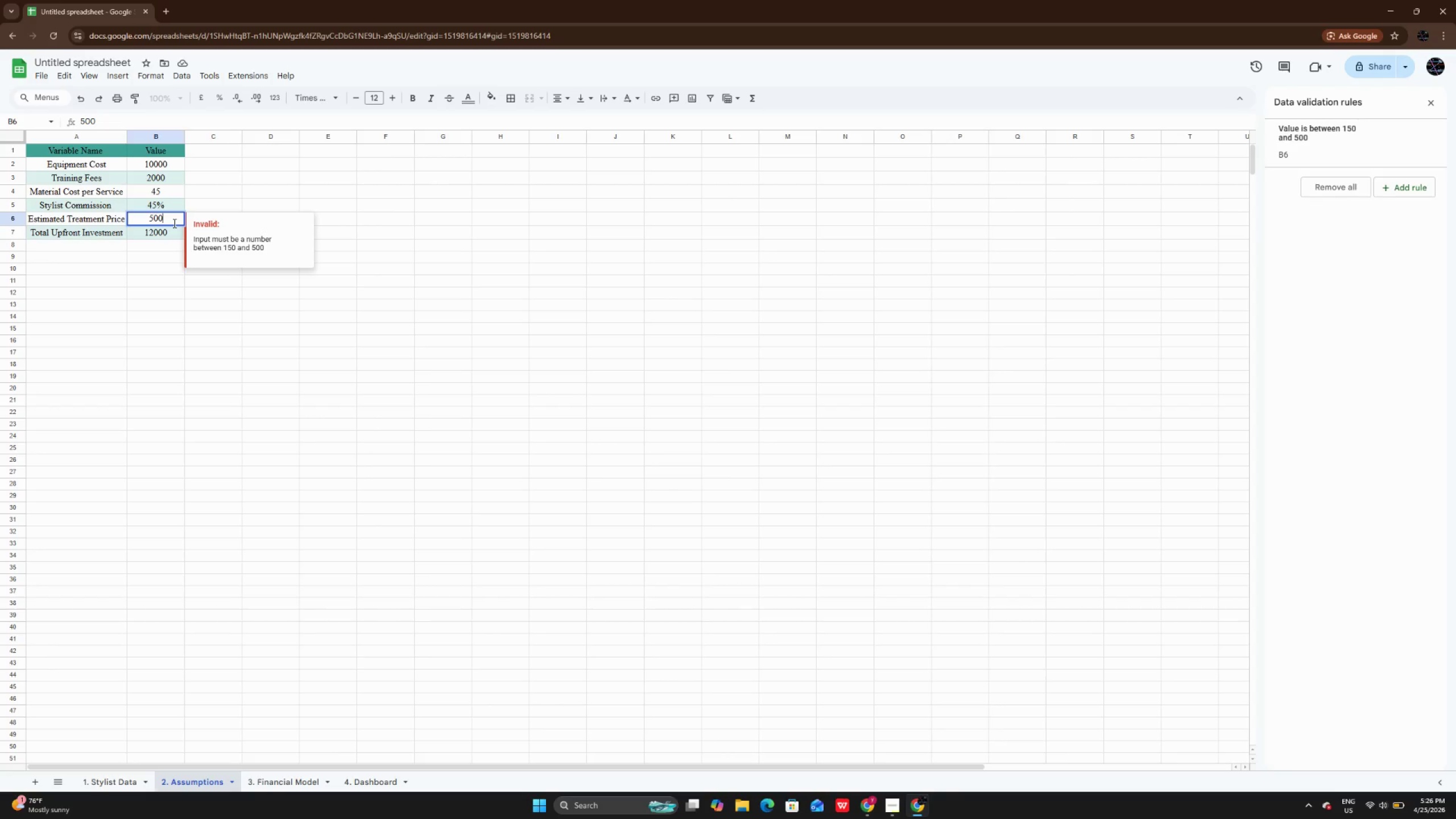 
key(Backspace)
 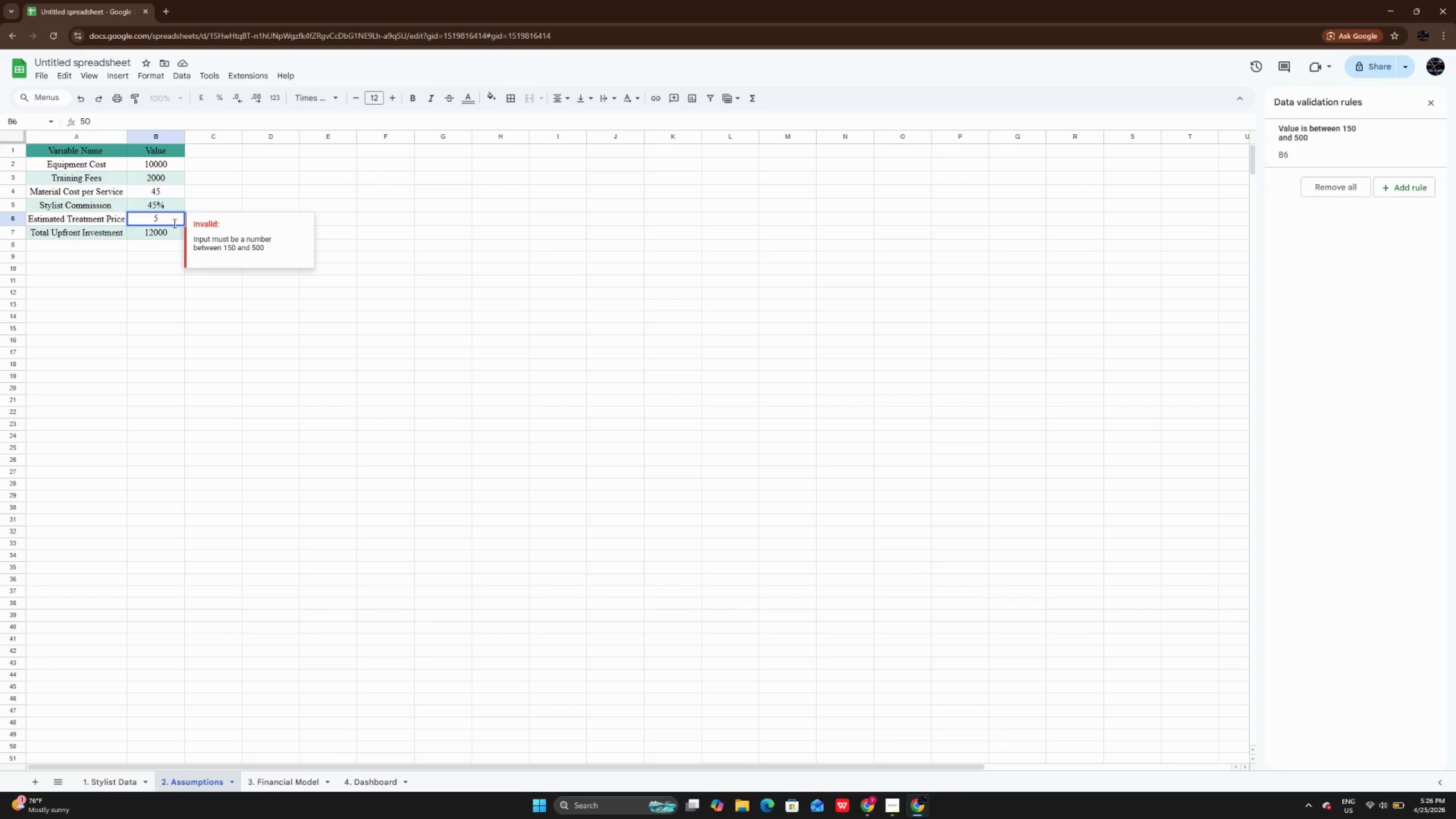 
key(Backspace)
 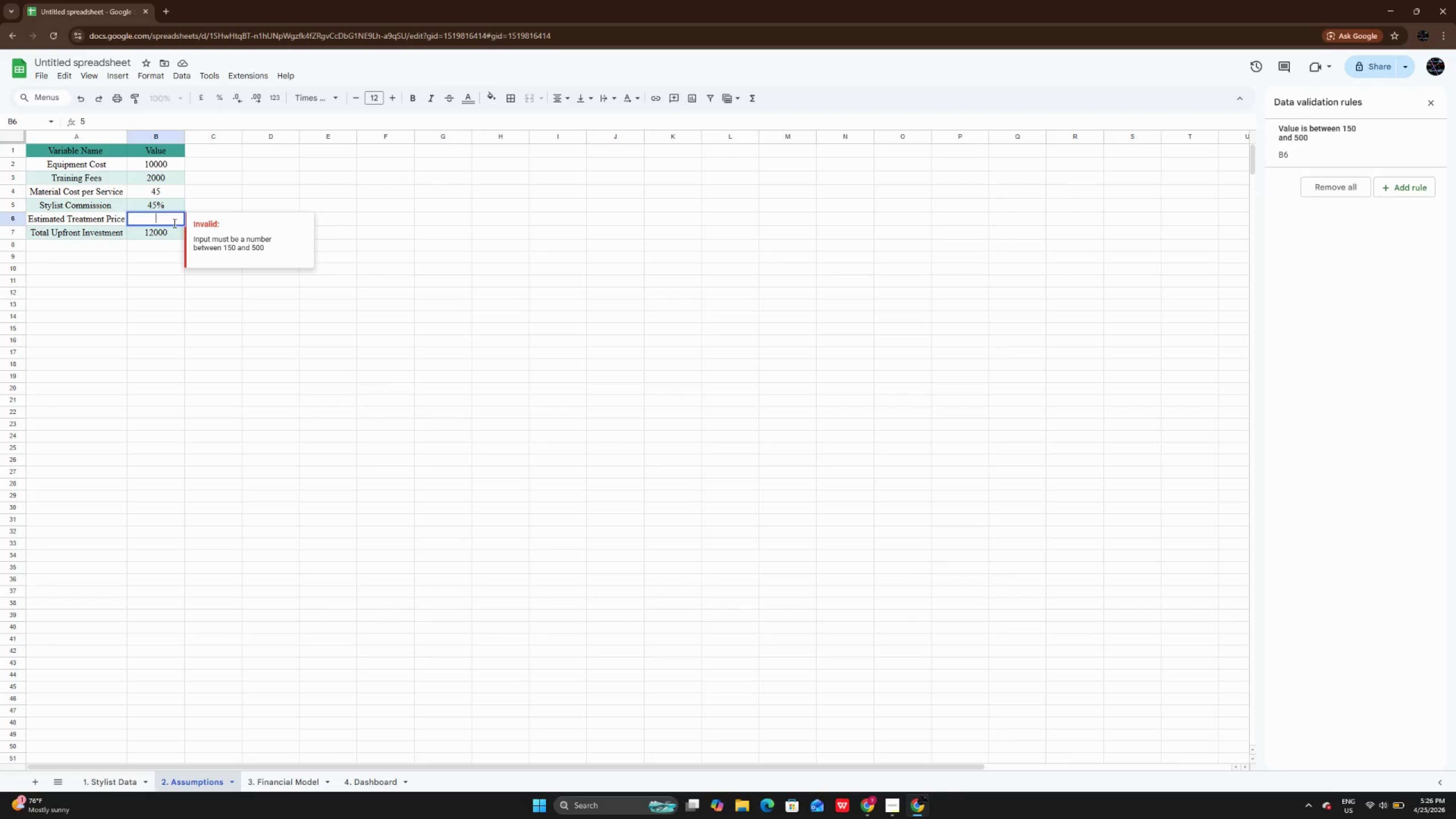 
key(Backspace)
 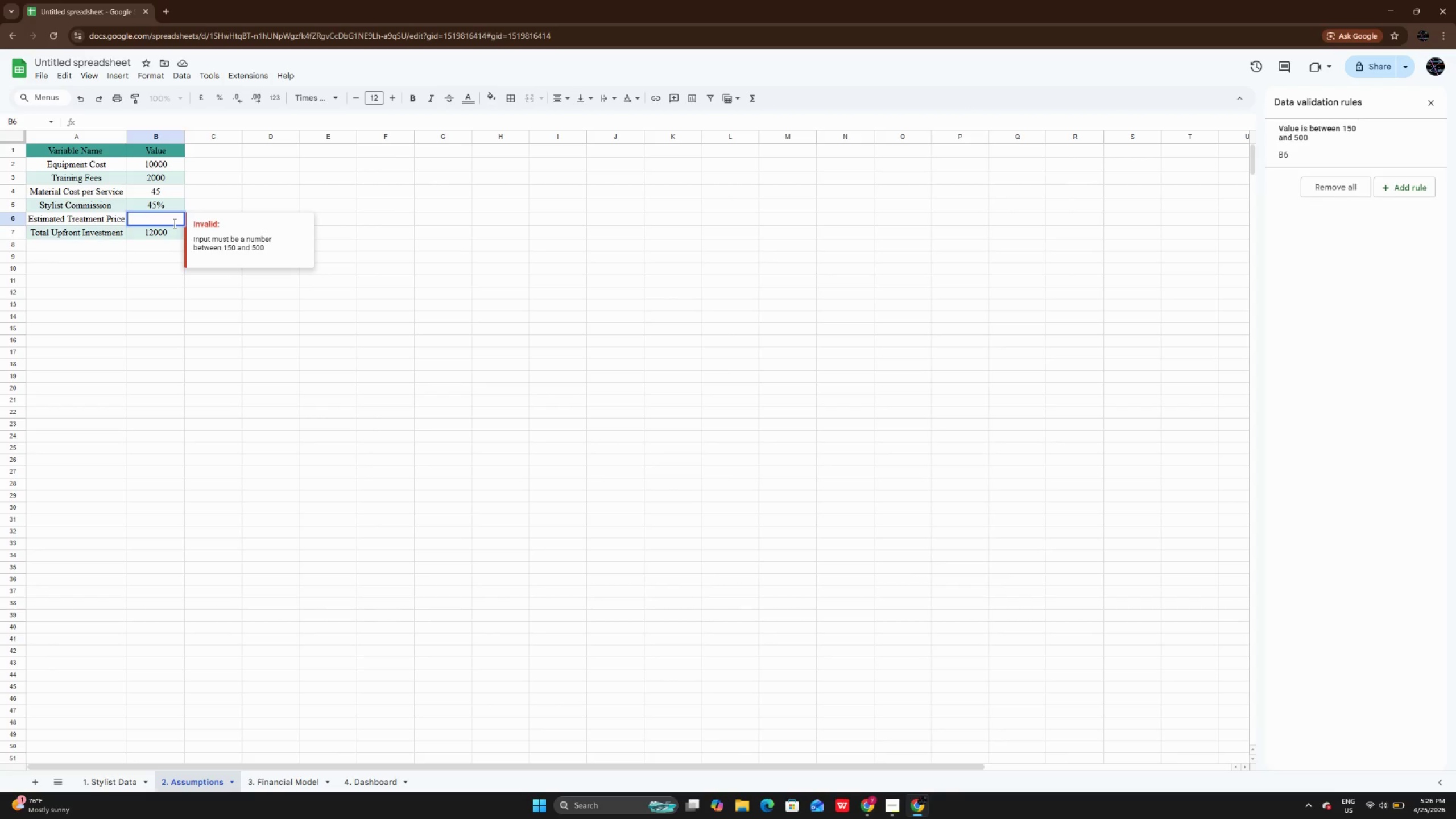 
key(Numpad2)
 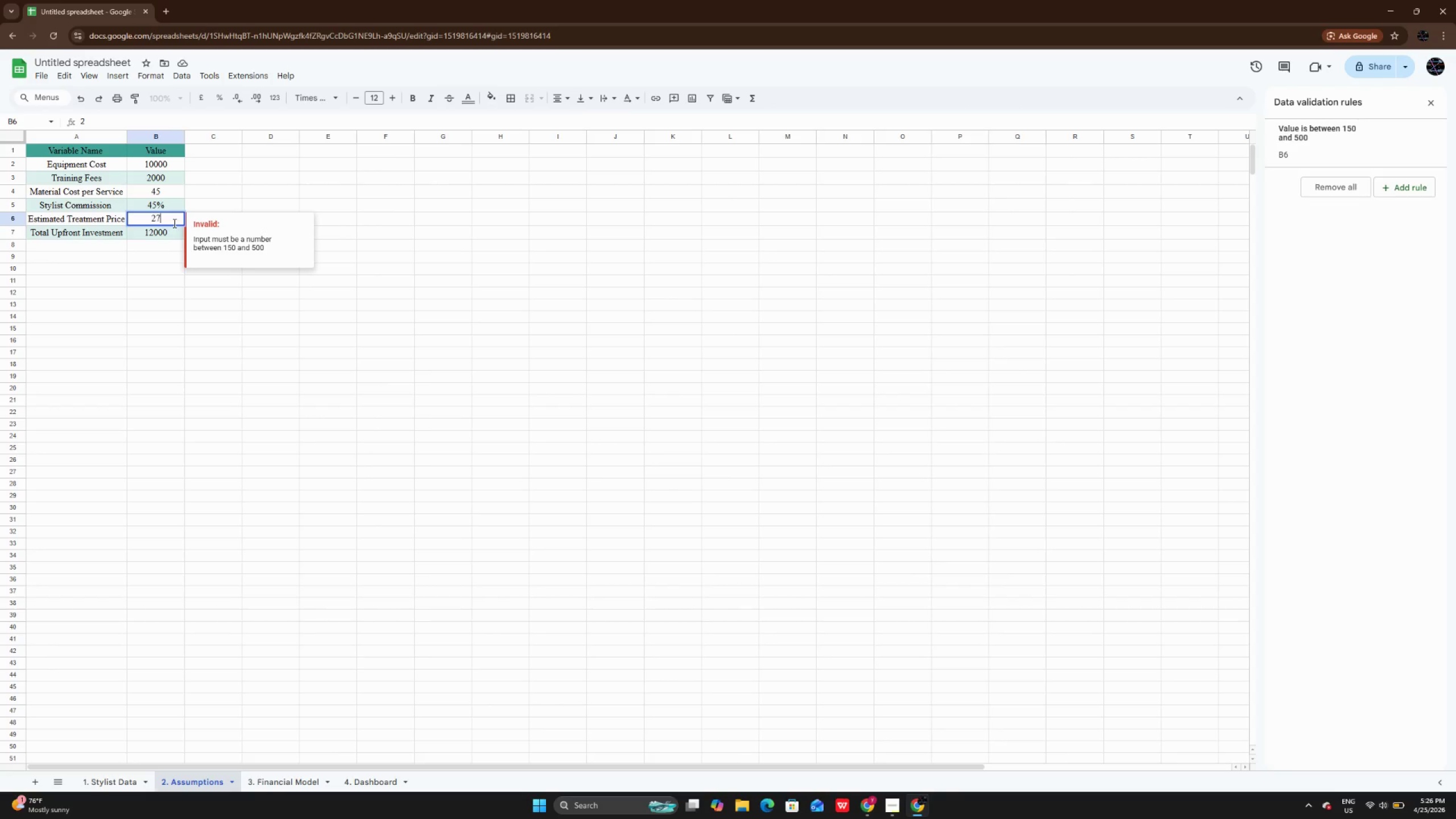 
key(Numpad7)
 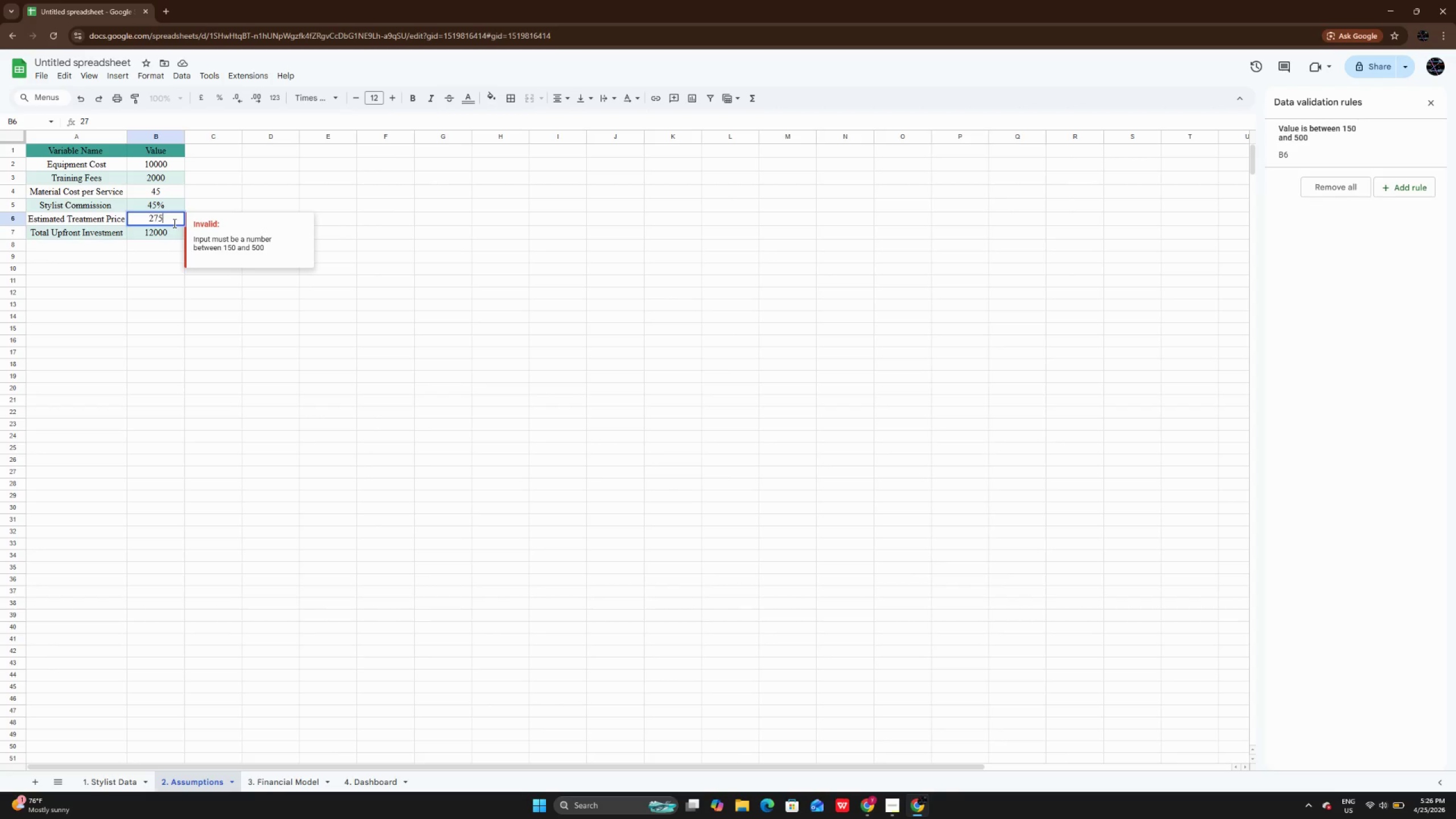 
key(Numpad5)
 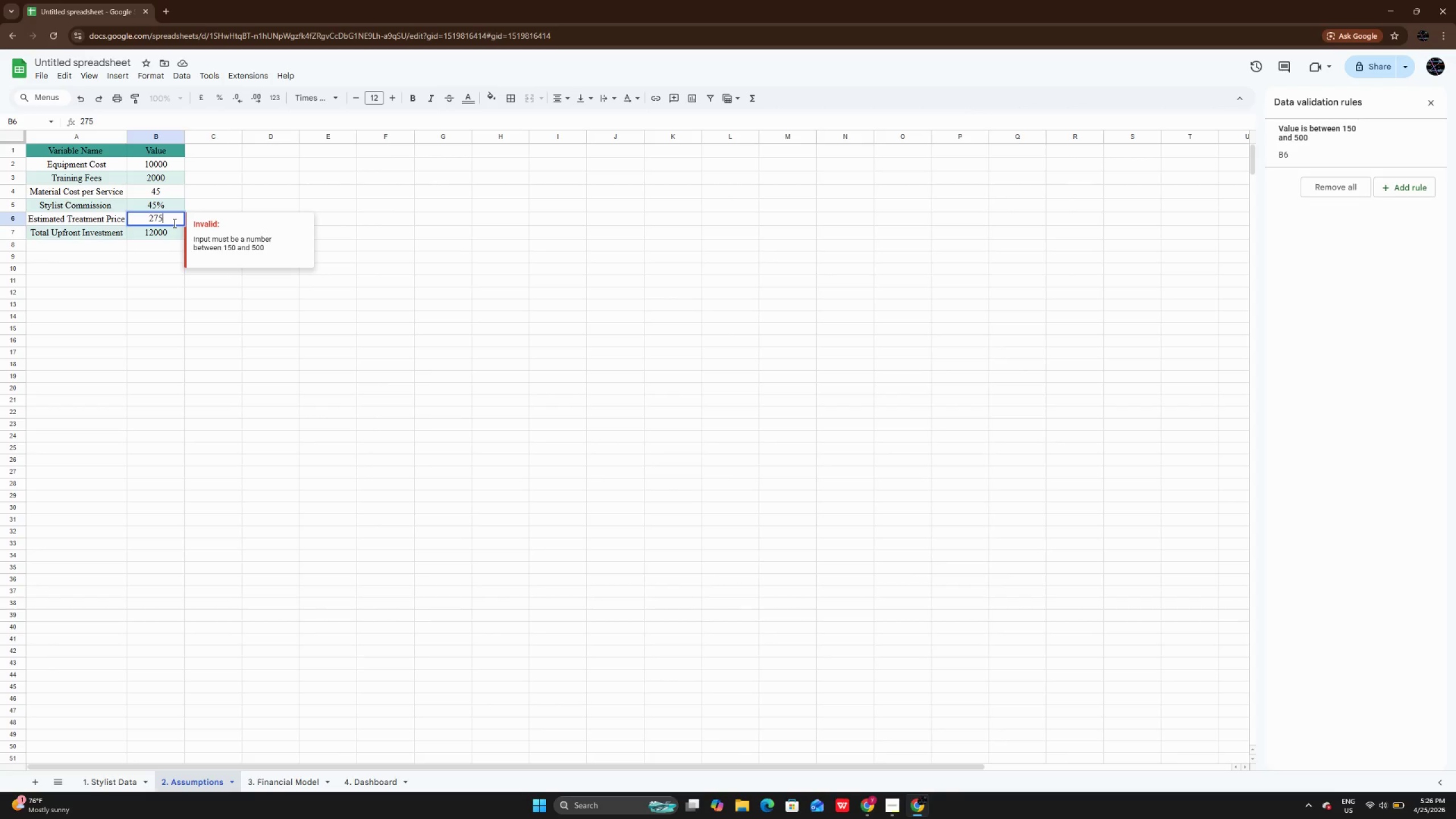 
key(Enter)
 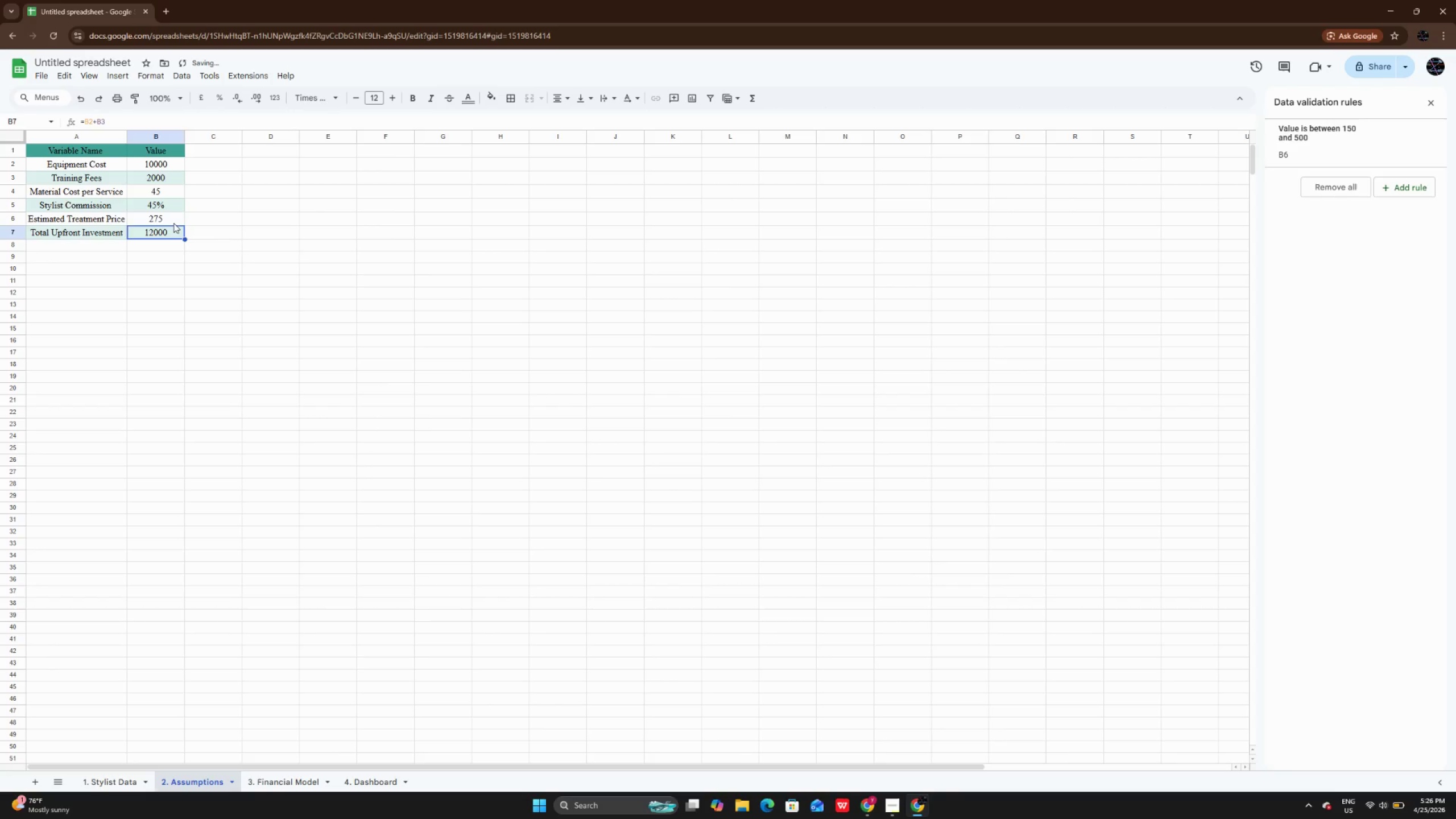 
left_click([173, 223])
 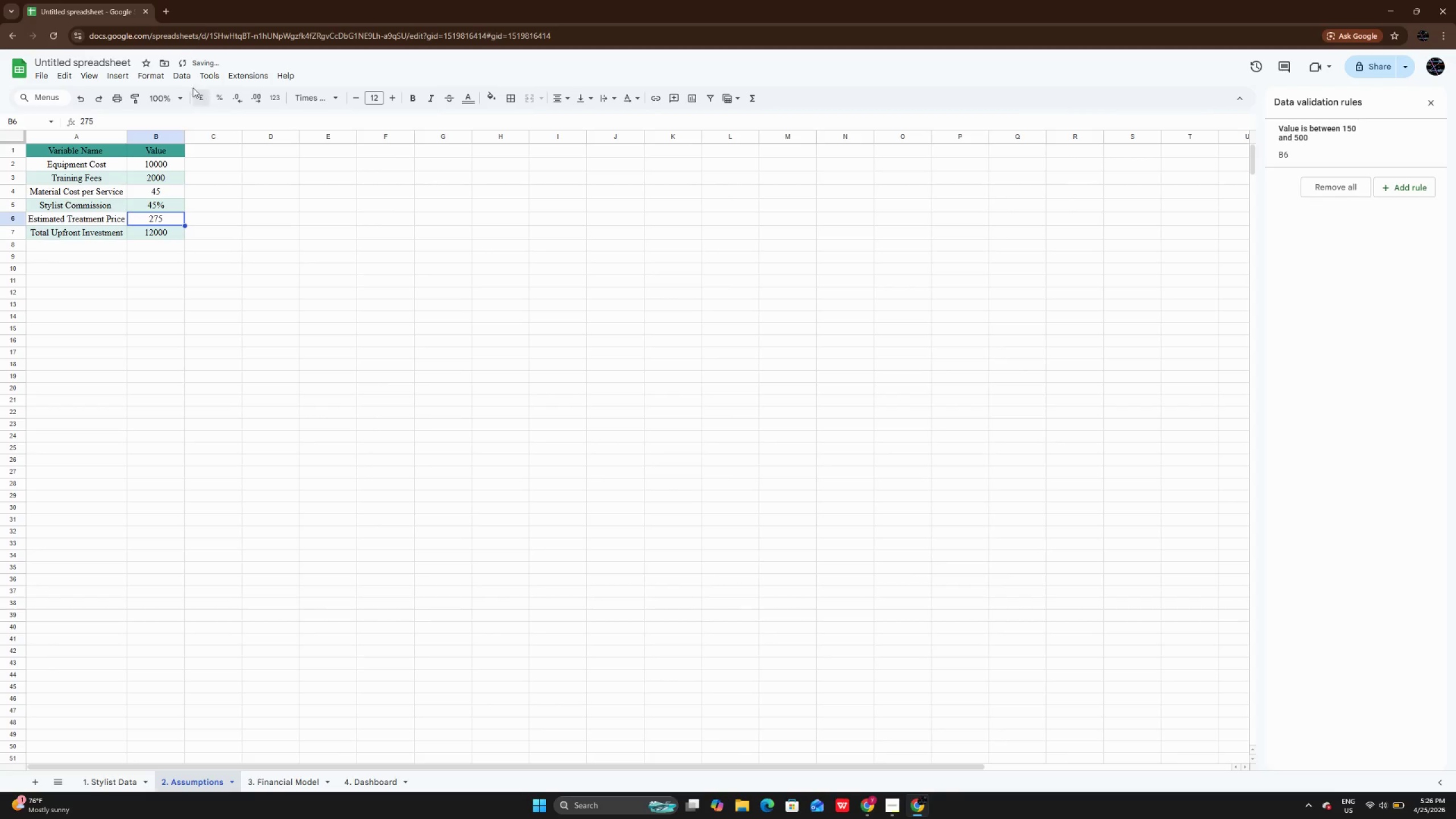 
left_click([172, 78])
 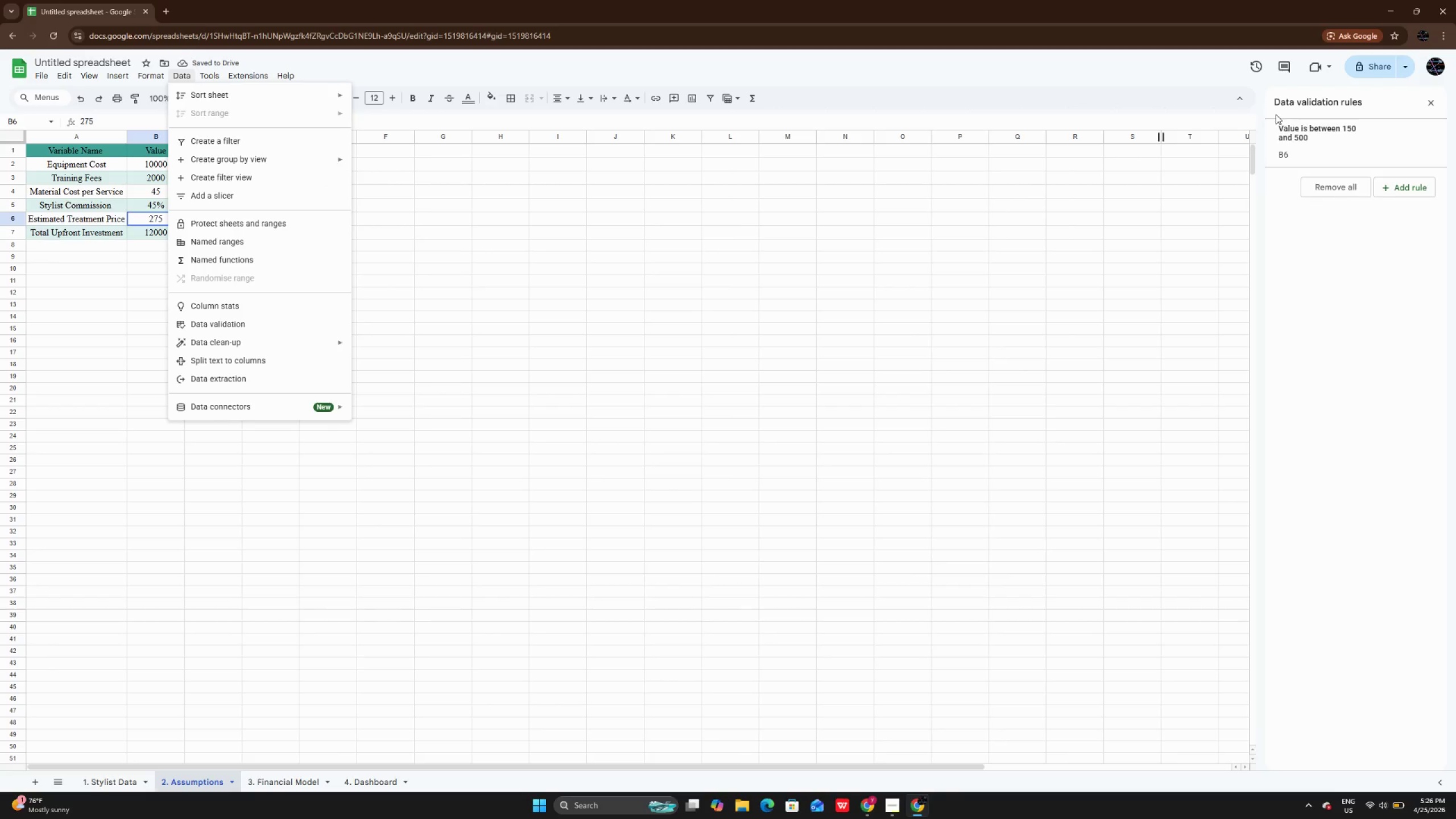 
left_click([1282, 131])
 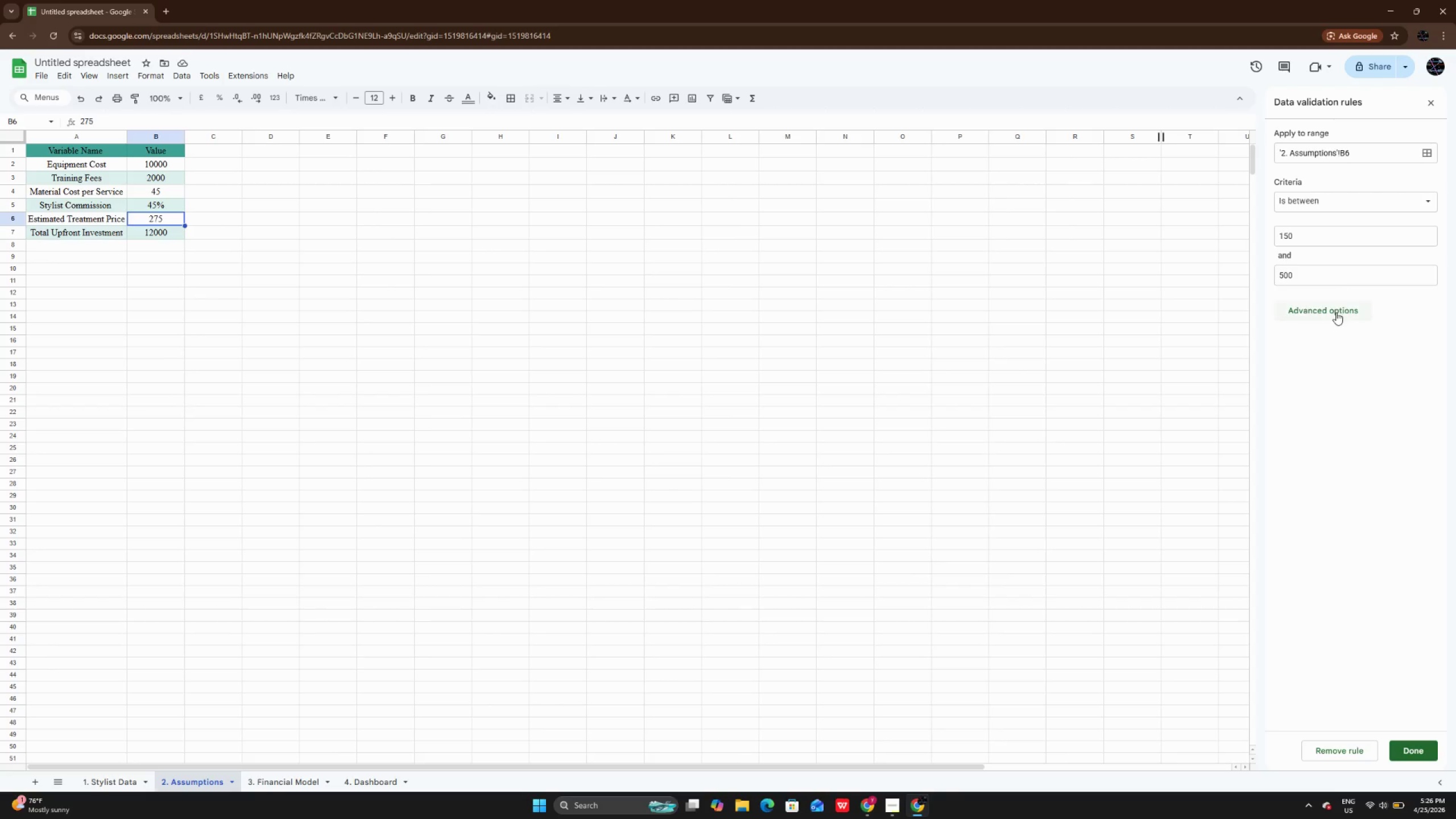 
left_click([1335, 314])
 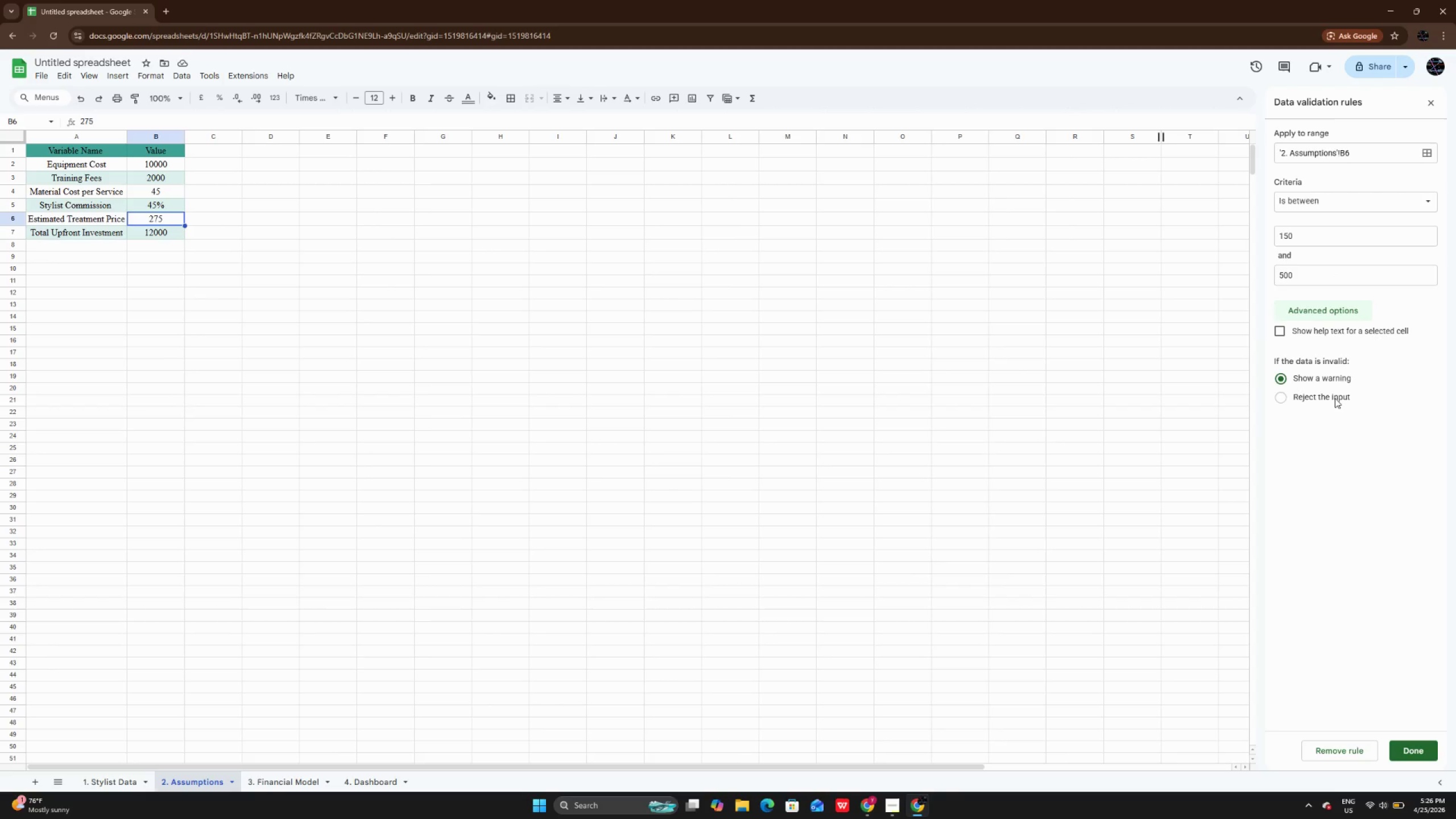 
left_click([1335, 398])
 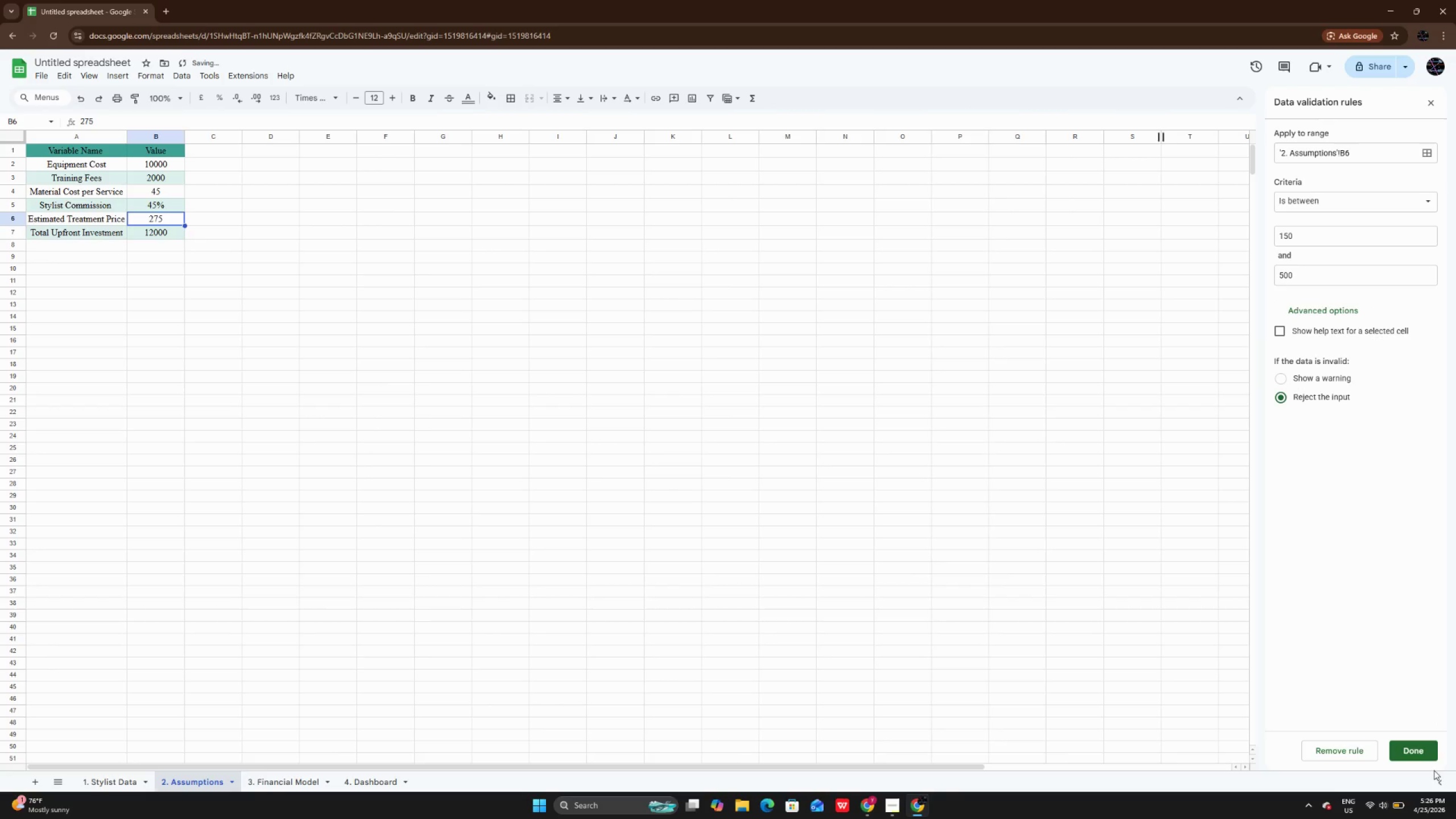 
left_click([1418, 746])
 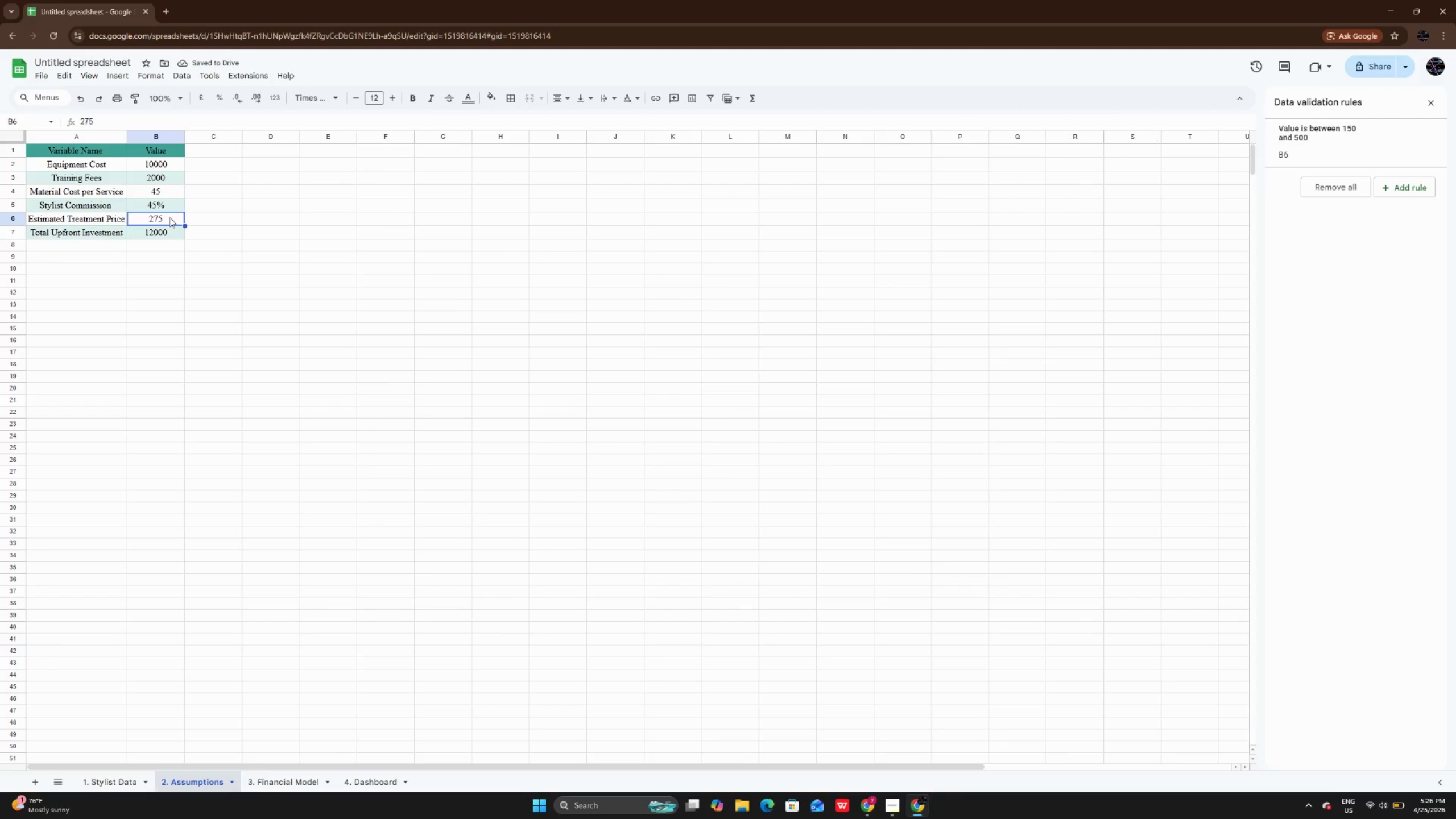 
double_click([169, 217])